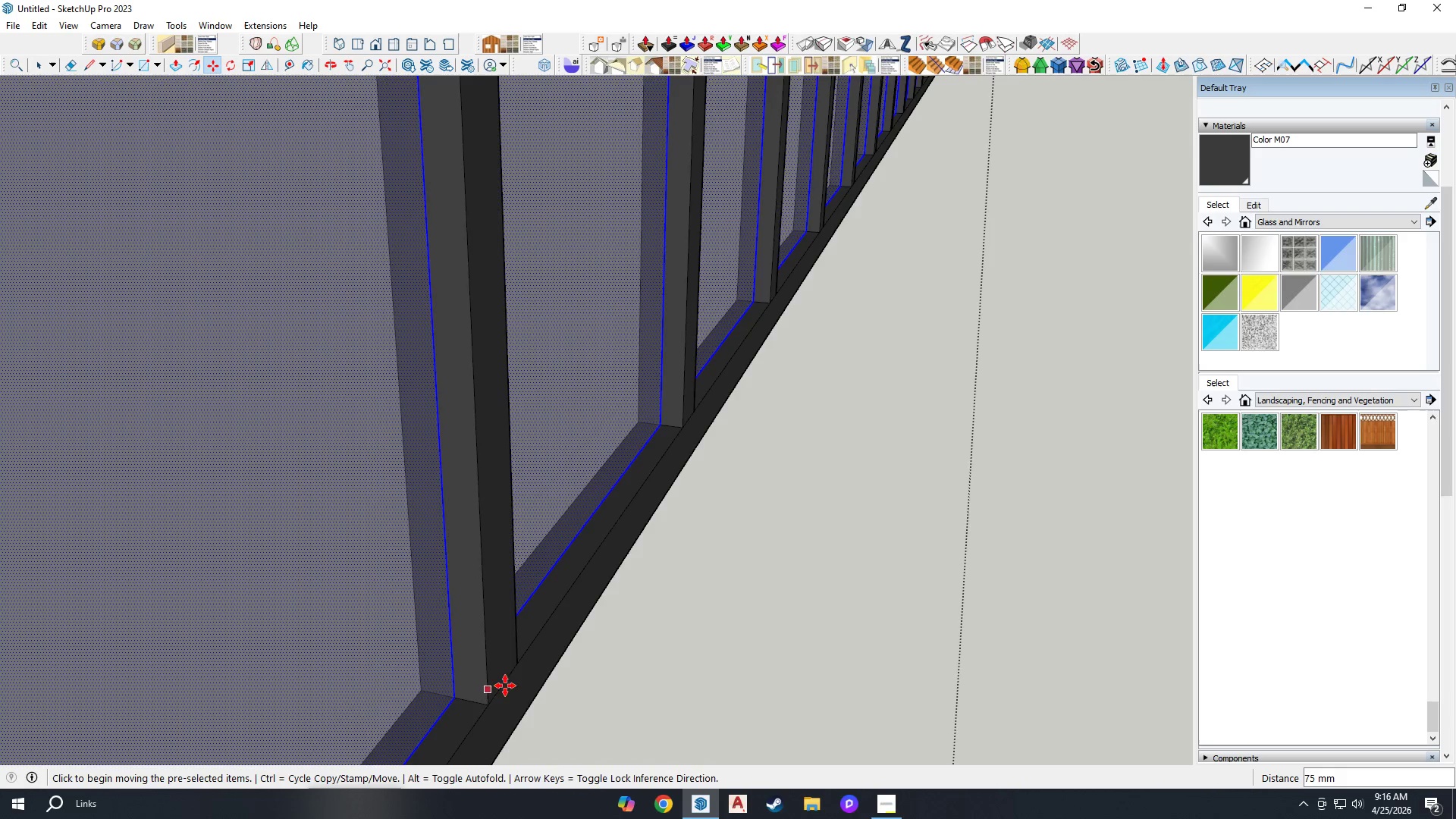 
scroll: coordinate [650, 635], scroll_direction: down, amount: 12.0
 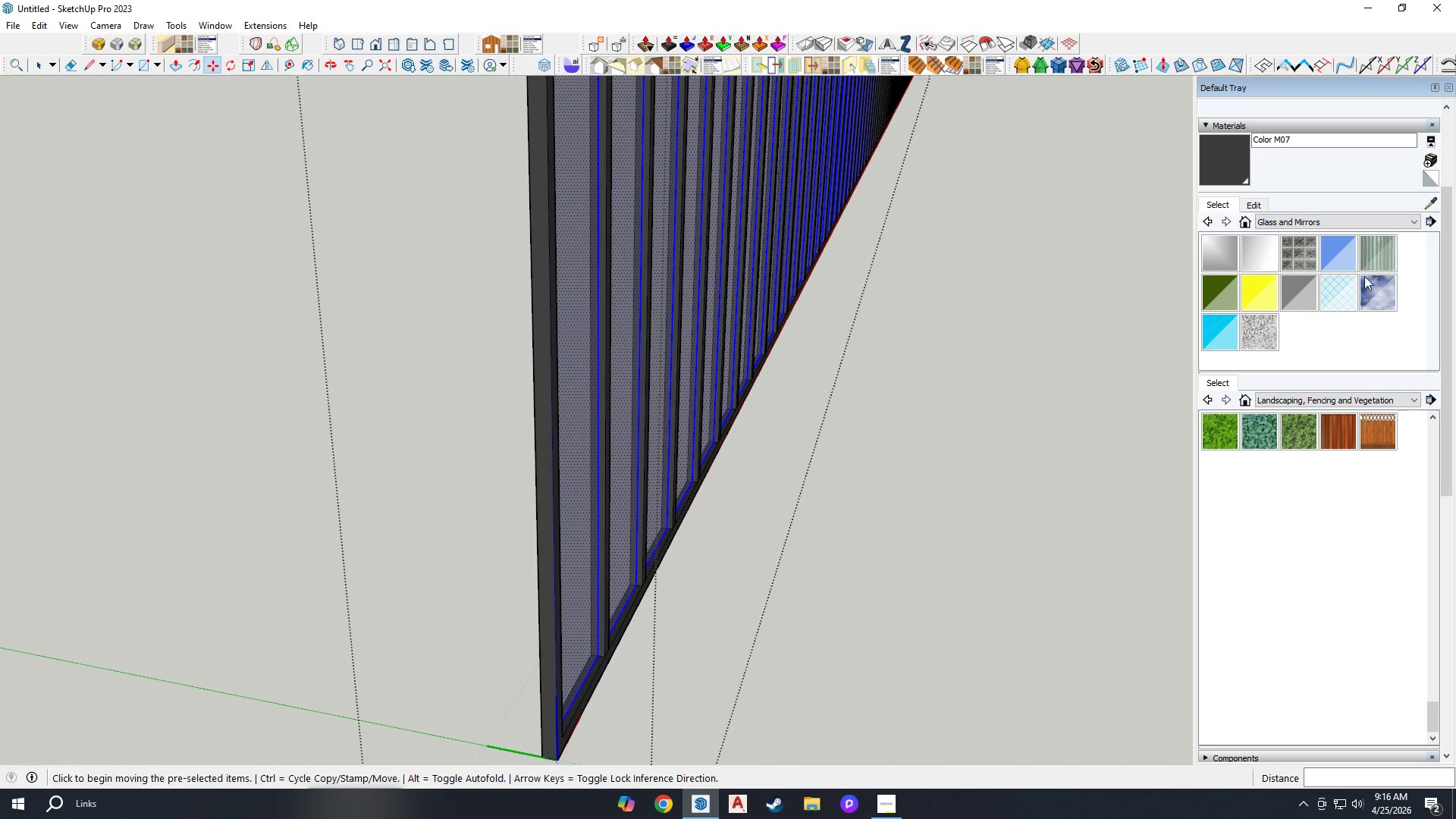 
left_click([1263, 254])
 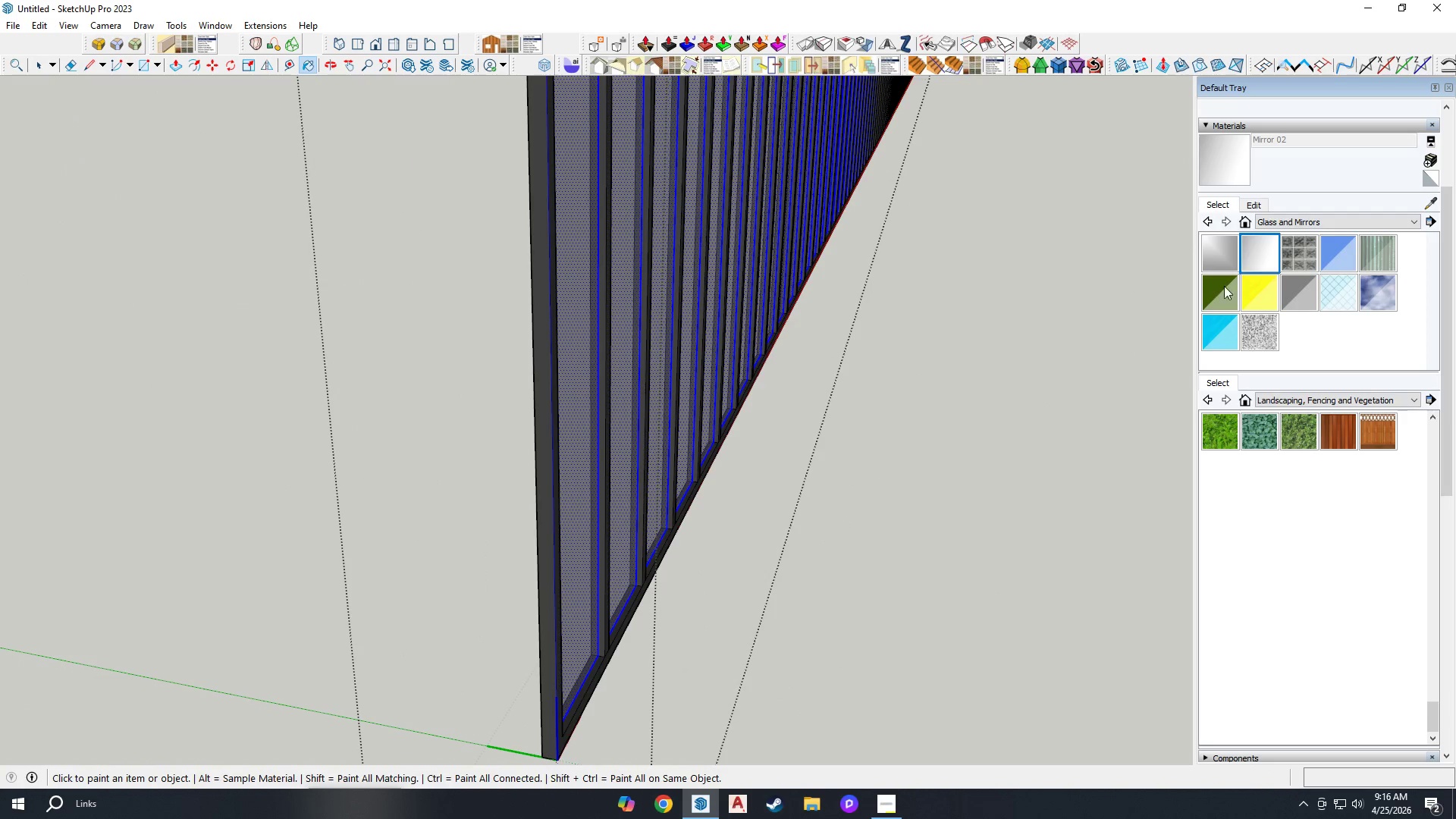 
left_click([1235, 249])
 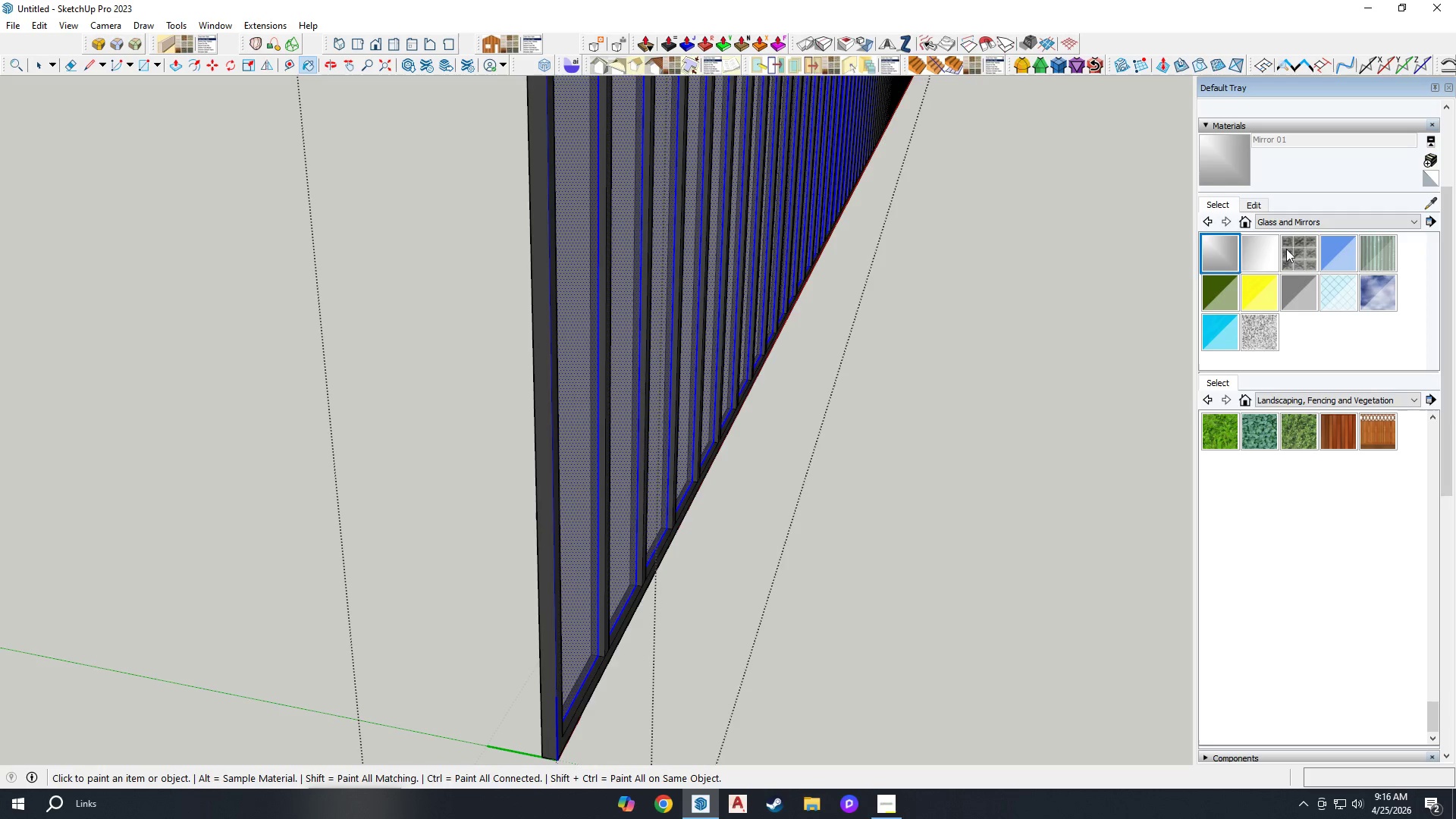 
left_click([1327, 256])
 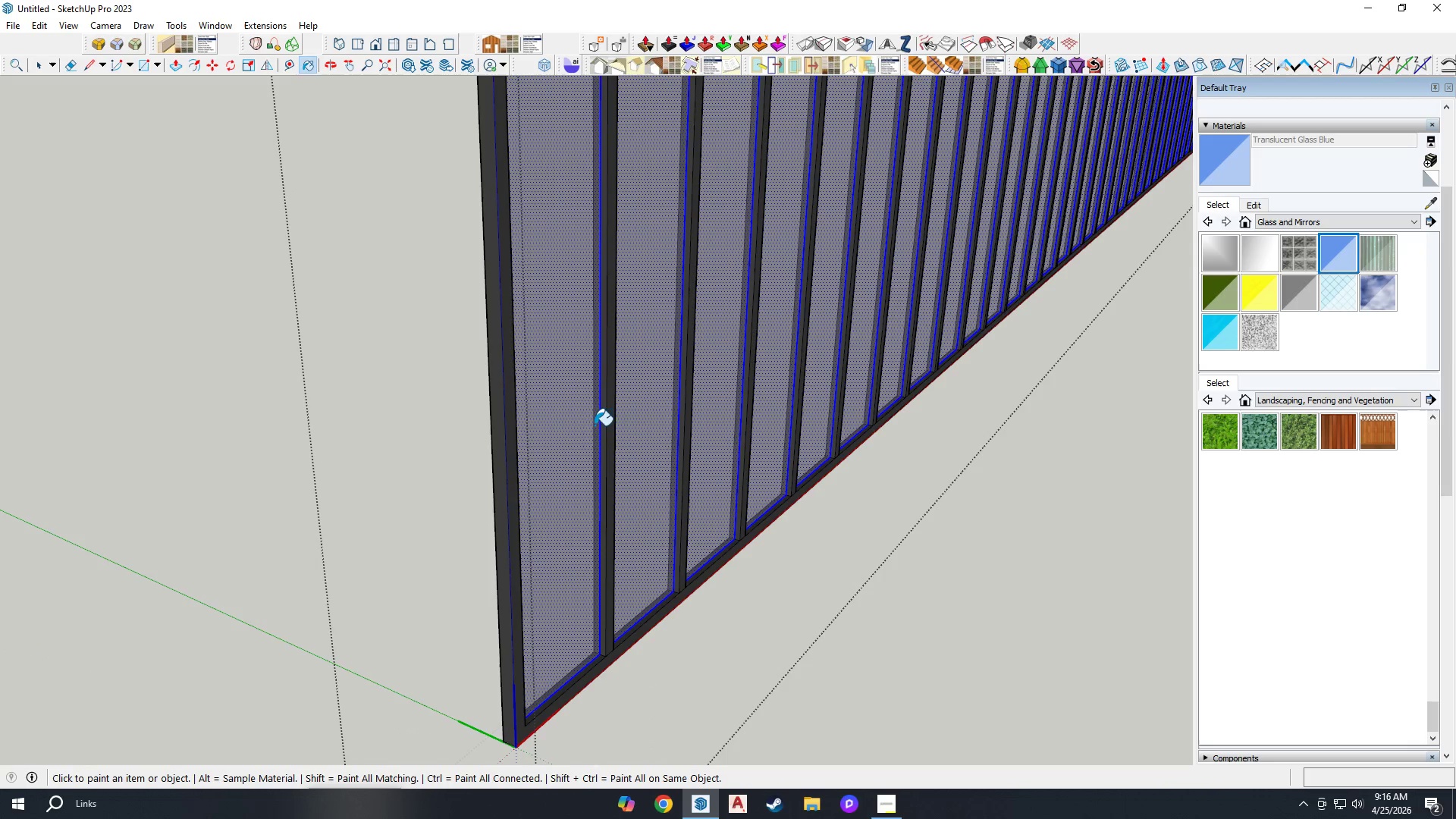 
left_click([576, 444])
 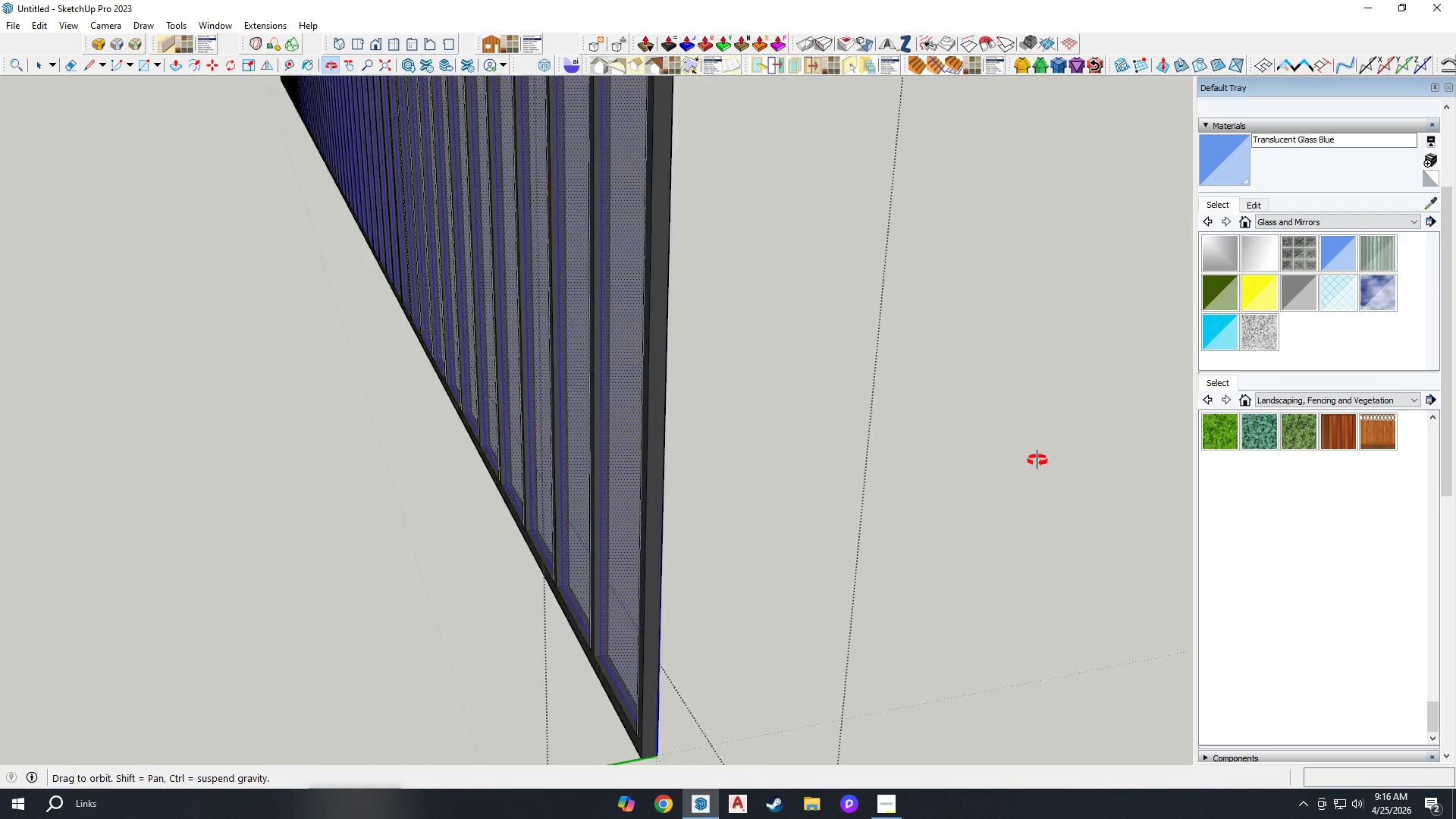 
key(Space)
 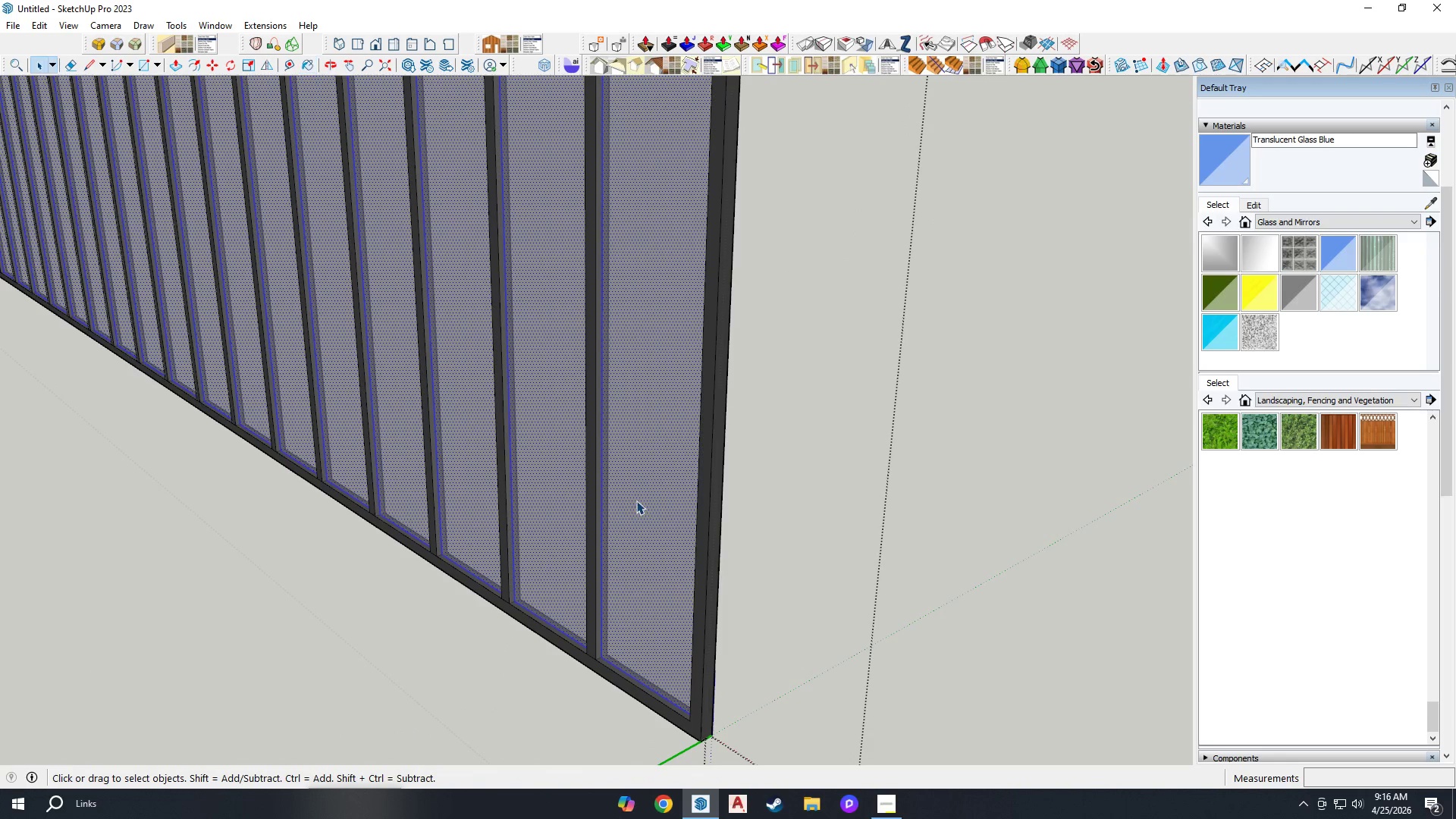 
left_click([632, 500])
 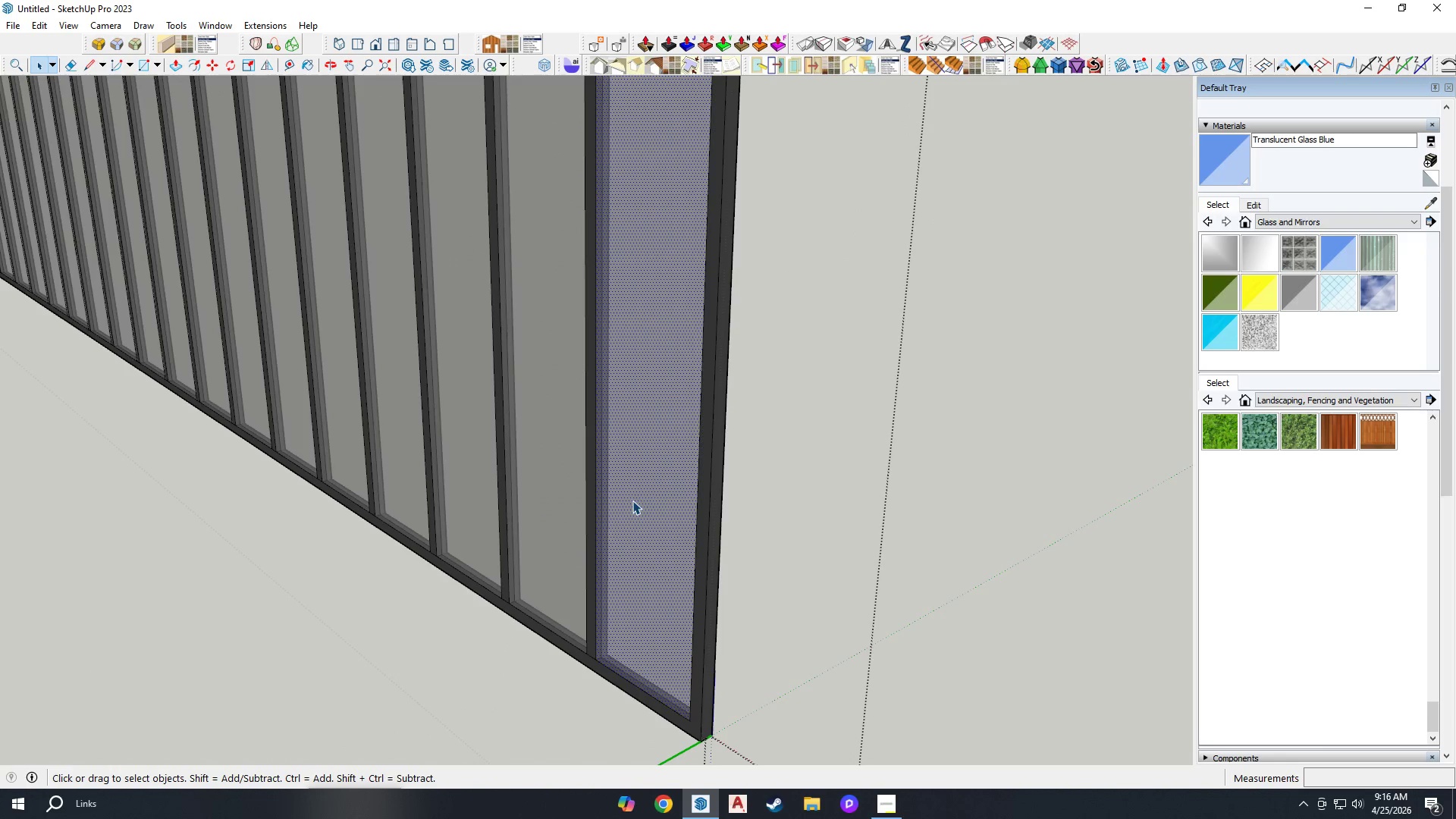 
right_click([632, 500])
 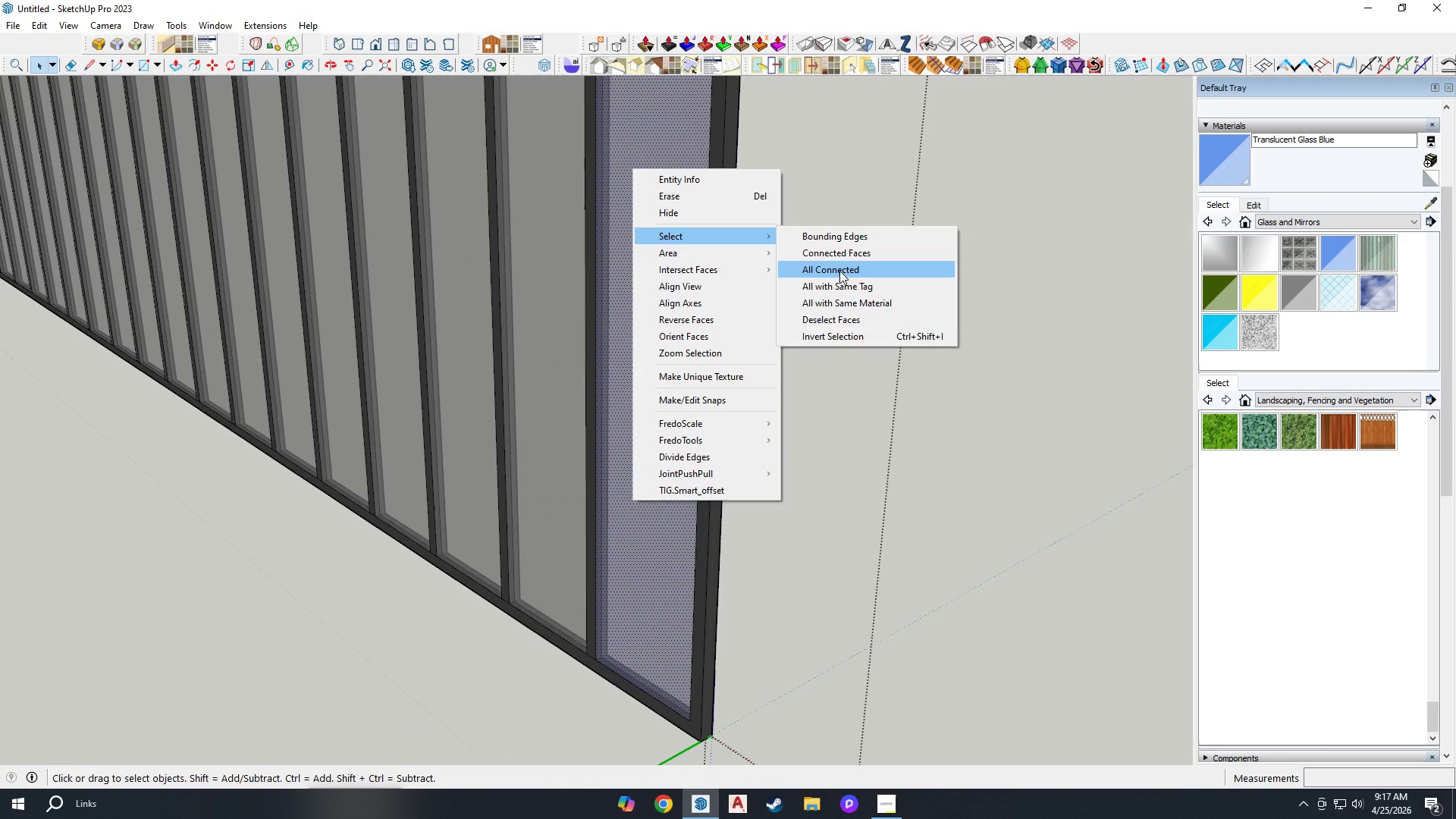 
left_click([861, 298])
 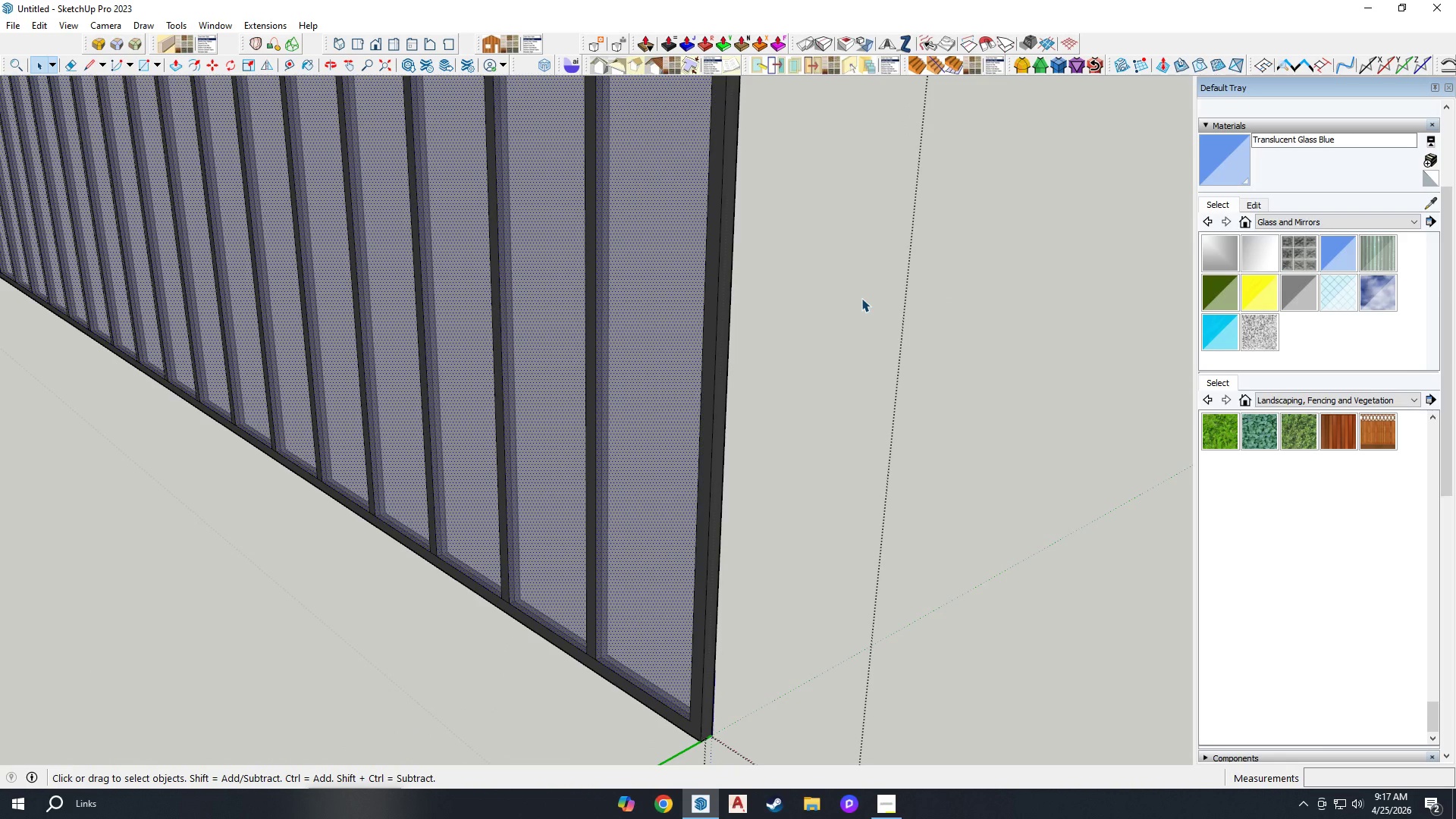 
key(Delete)
 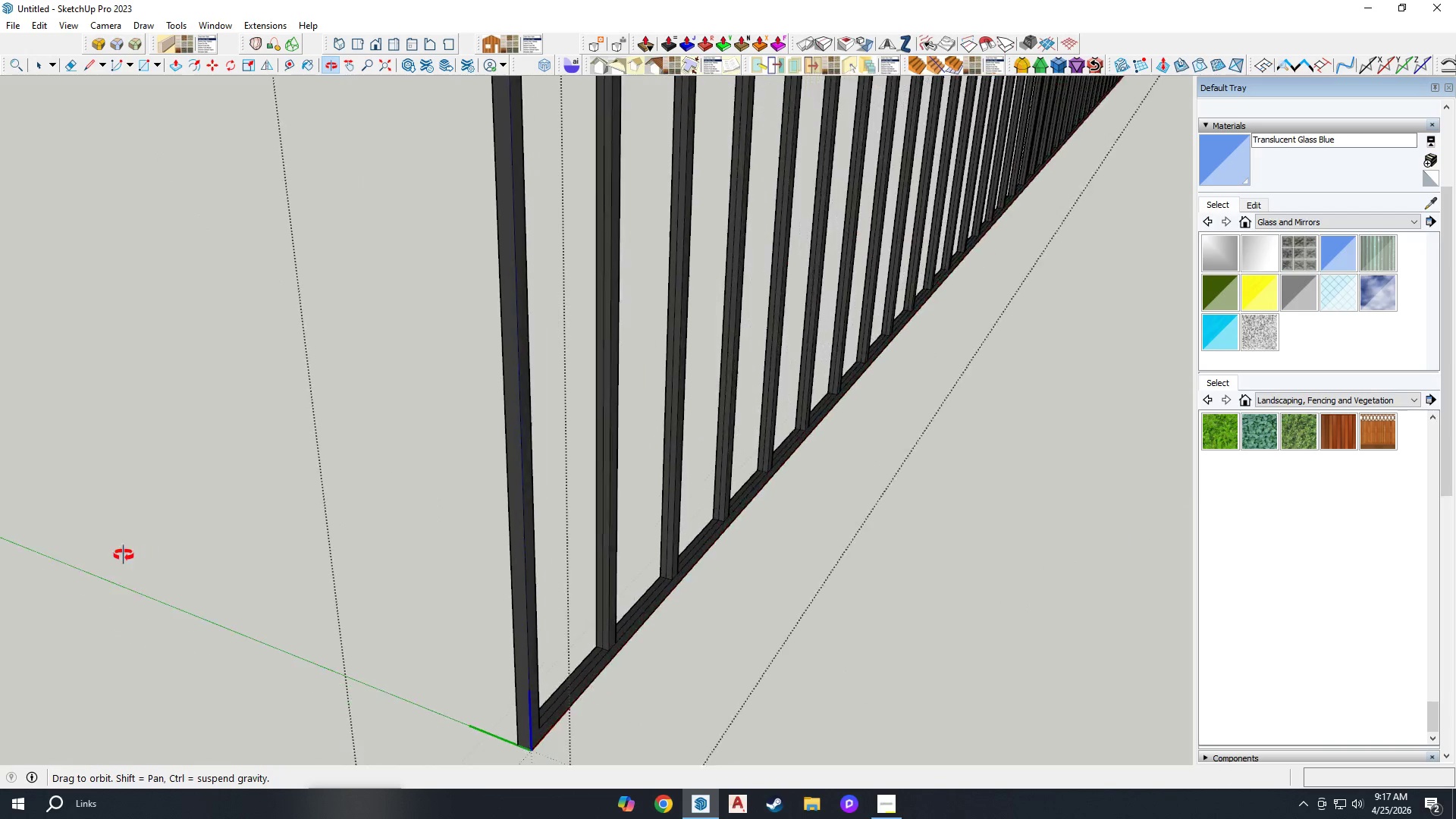 
scroll: coordinate [573, 594], scroll_direction: up, amount: 1.0
 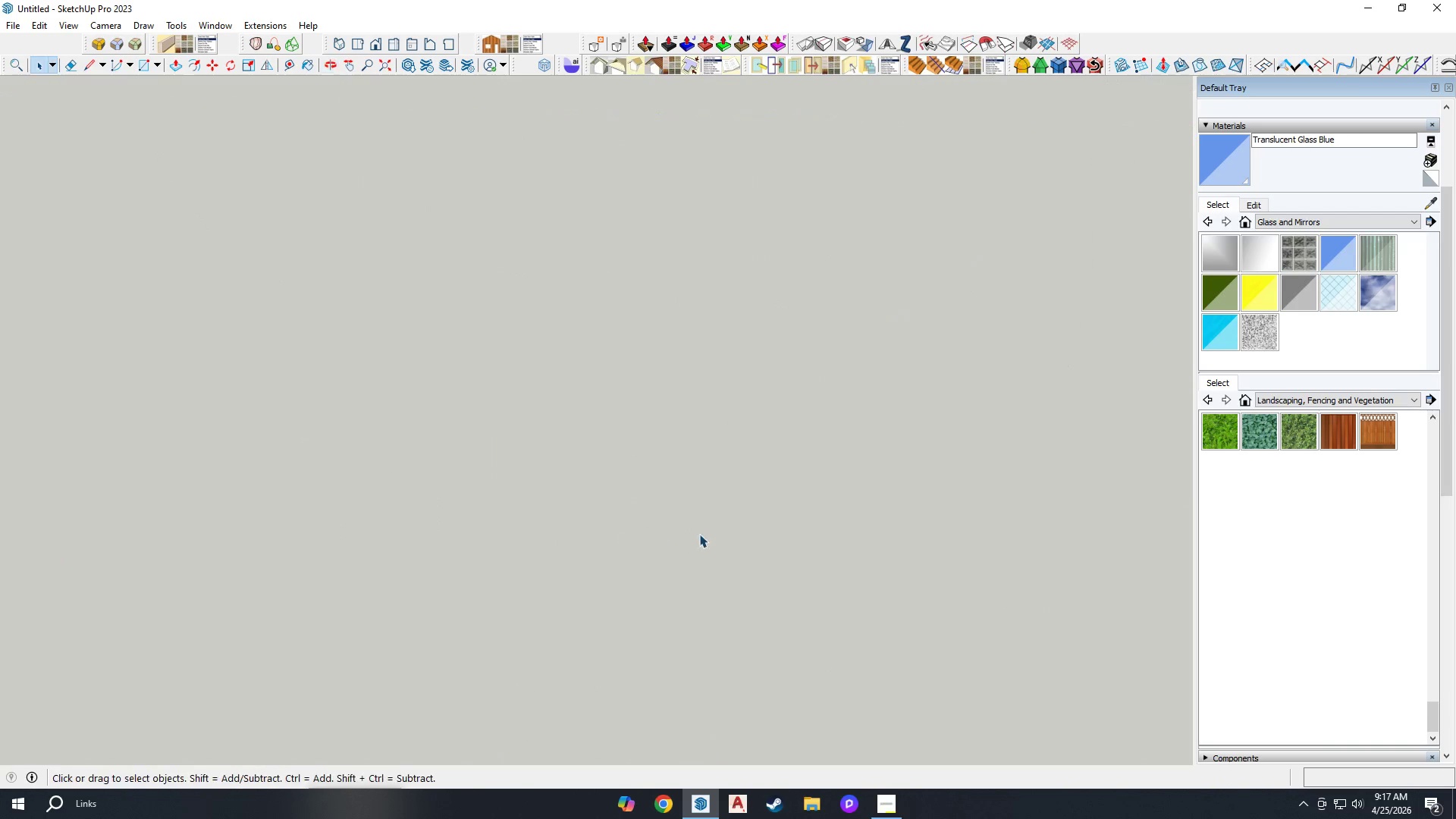 
key(Control+Z)
 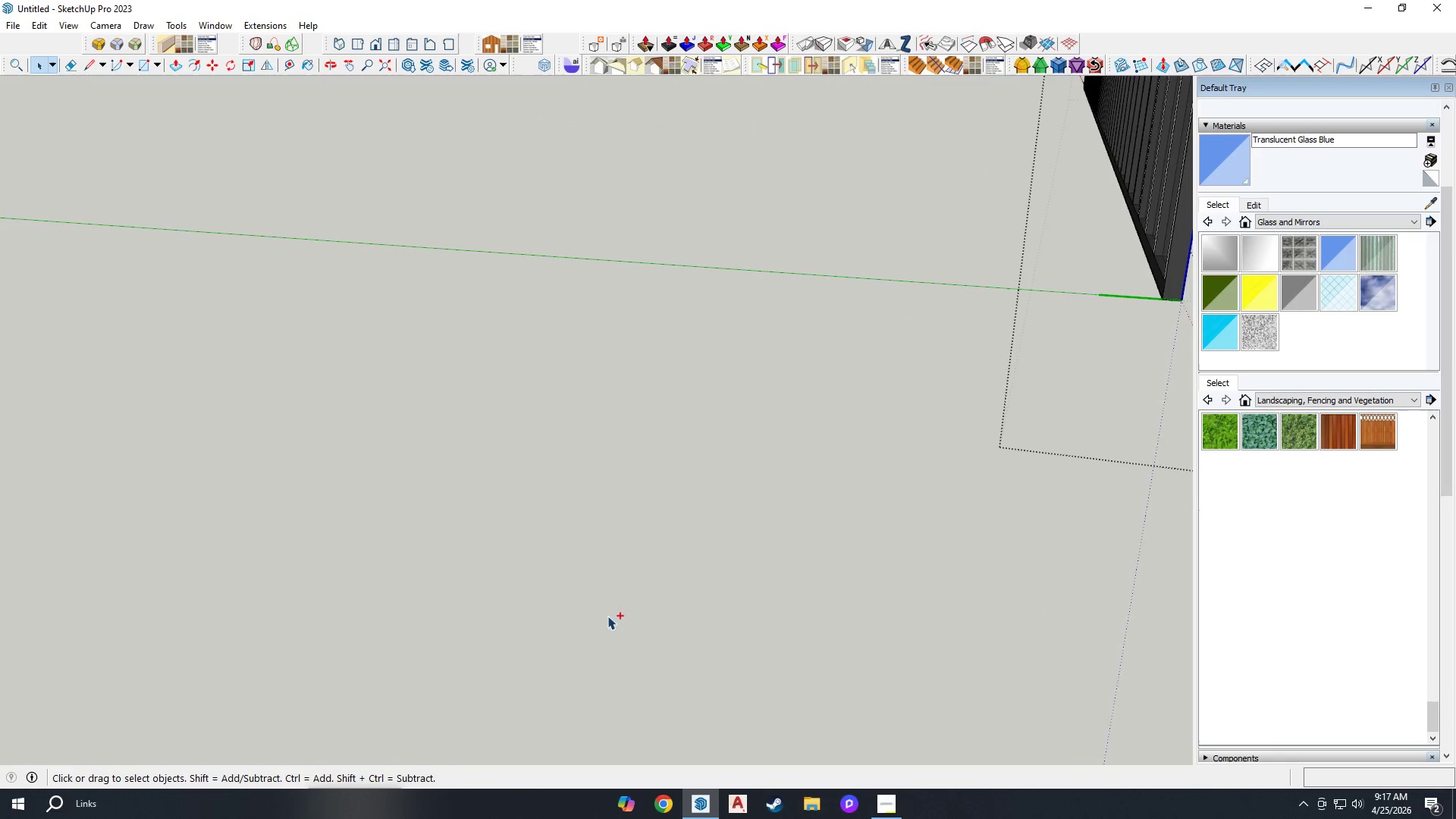 
scroll: coordinate [968, 381], scroll_direction: down, amount: 11.0
 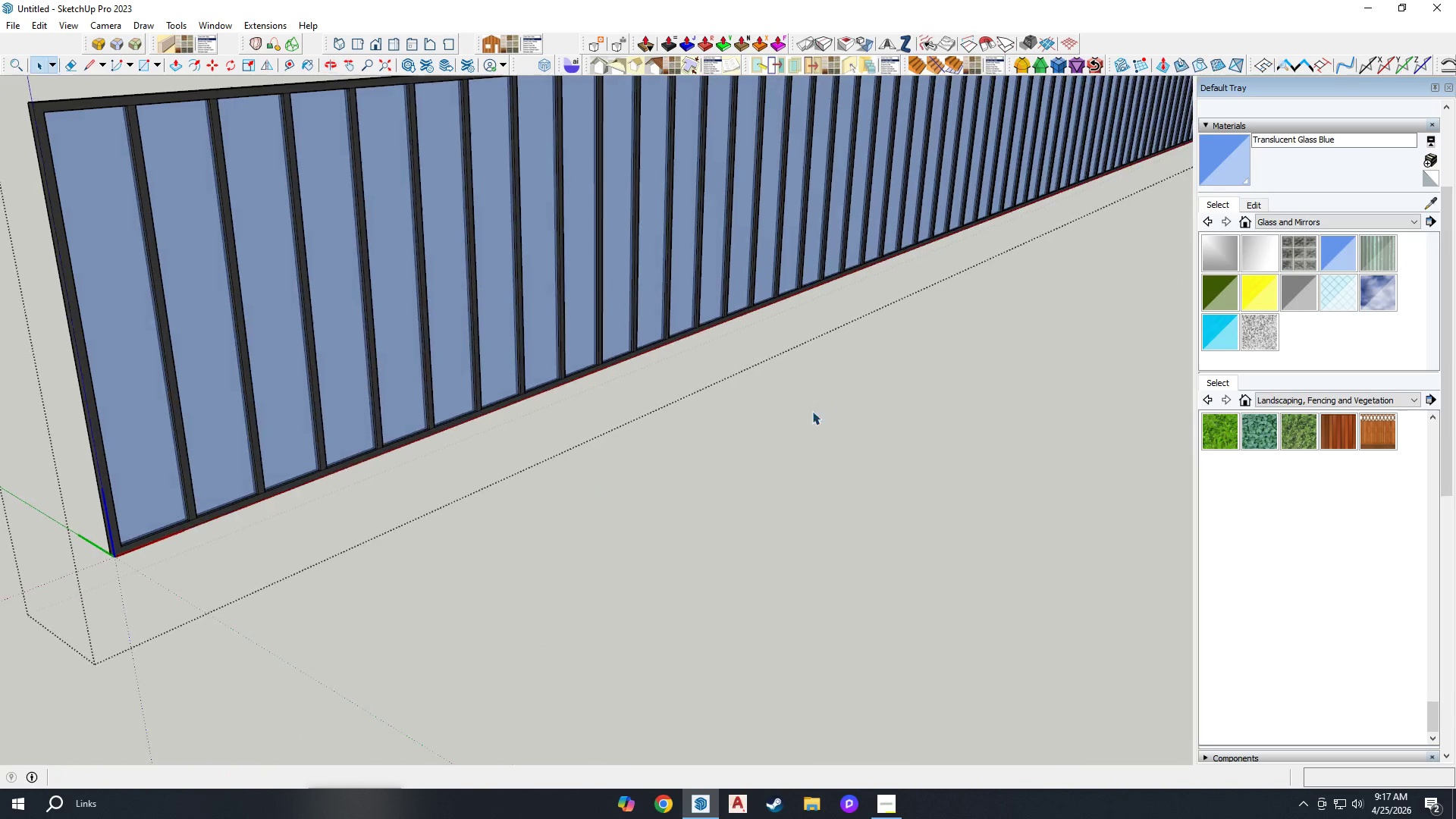 
key(Control+Z)
 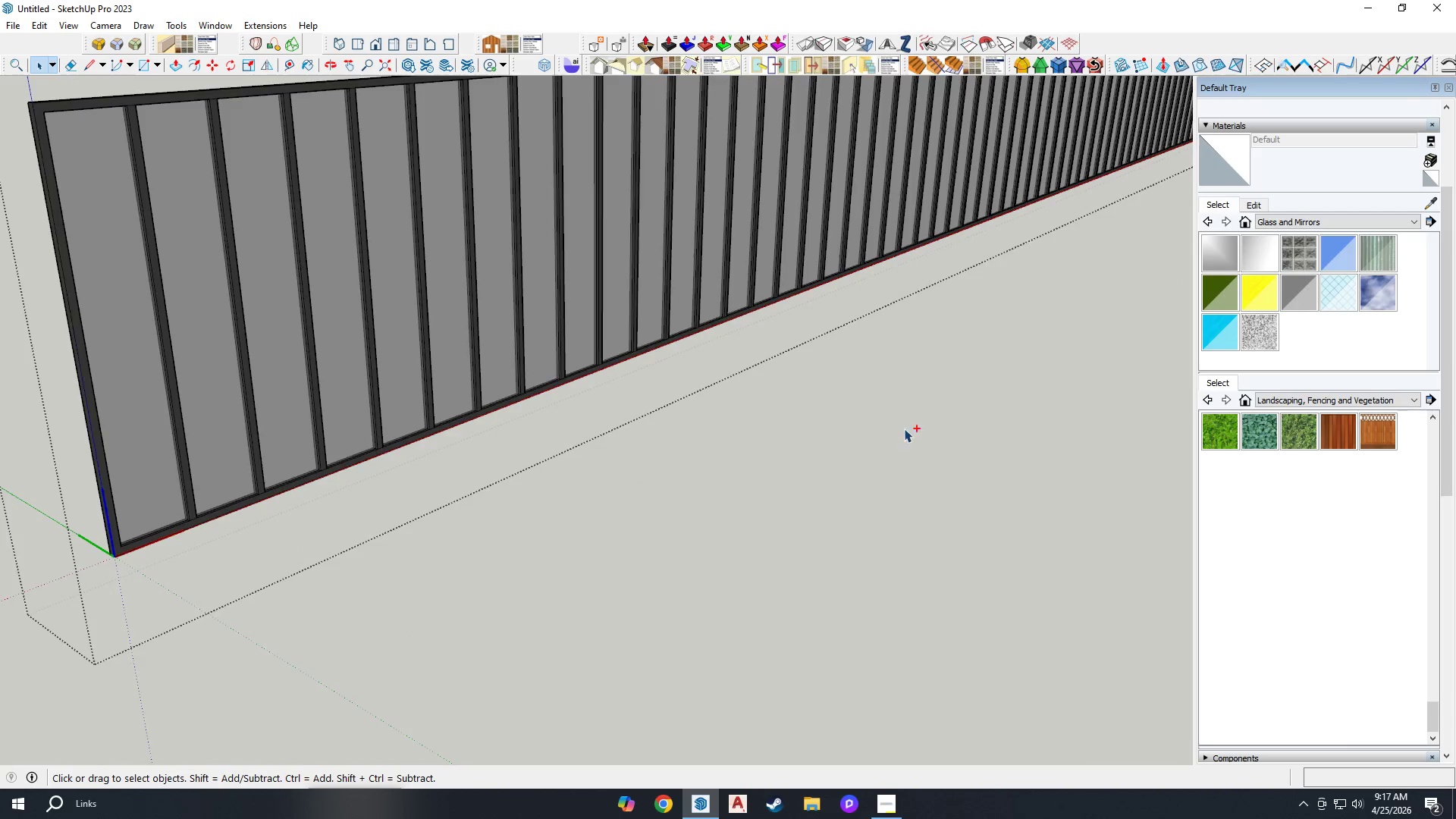 
scroll: coordinate [907, 433], scroll_direction: down, amount: 4.0
 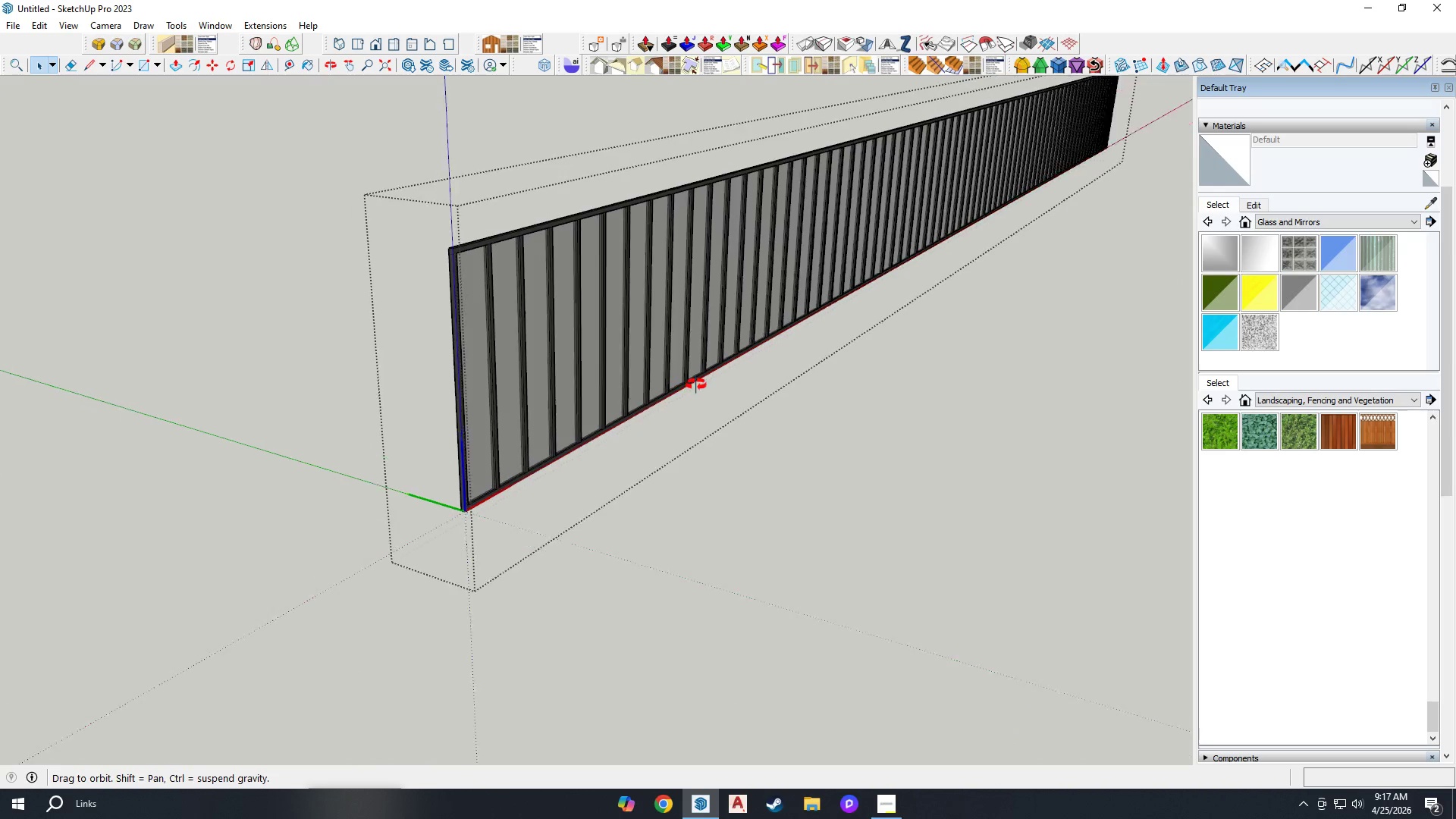 
scroll: coordinate [601, 369], scroll_direction: up, amount: 5.0
 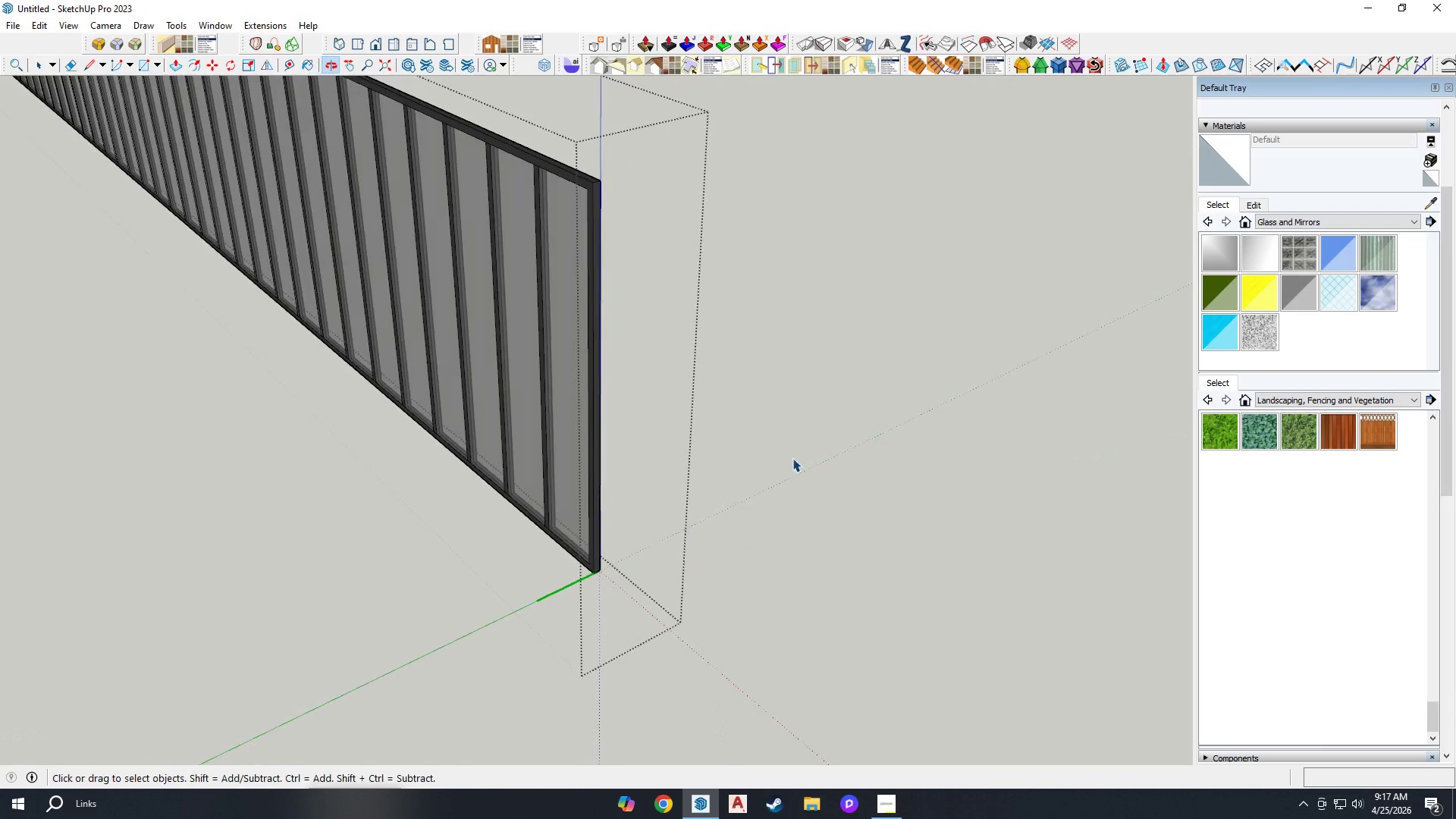 
left_click([563, 521])
 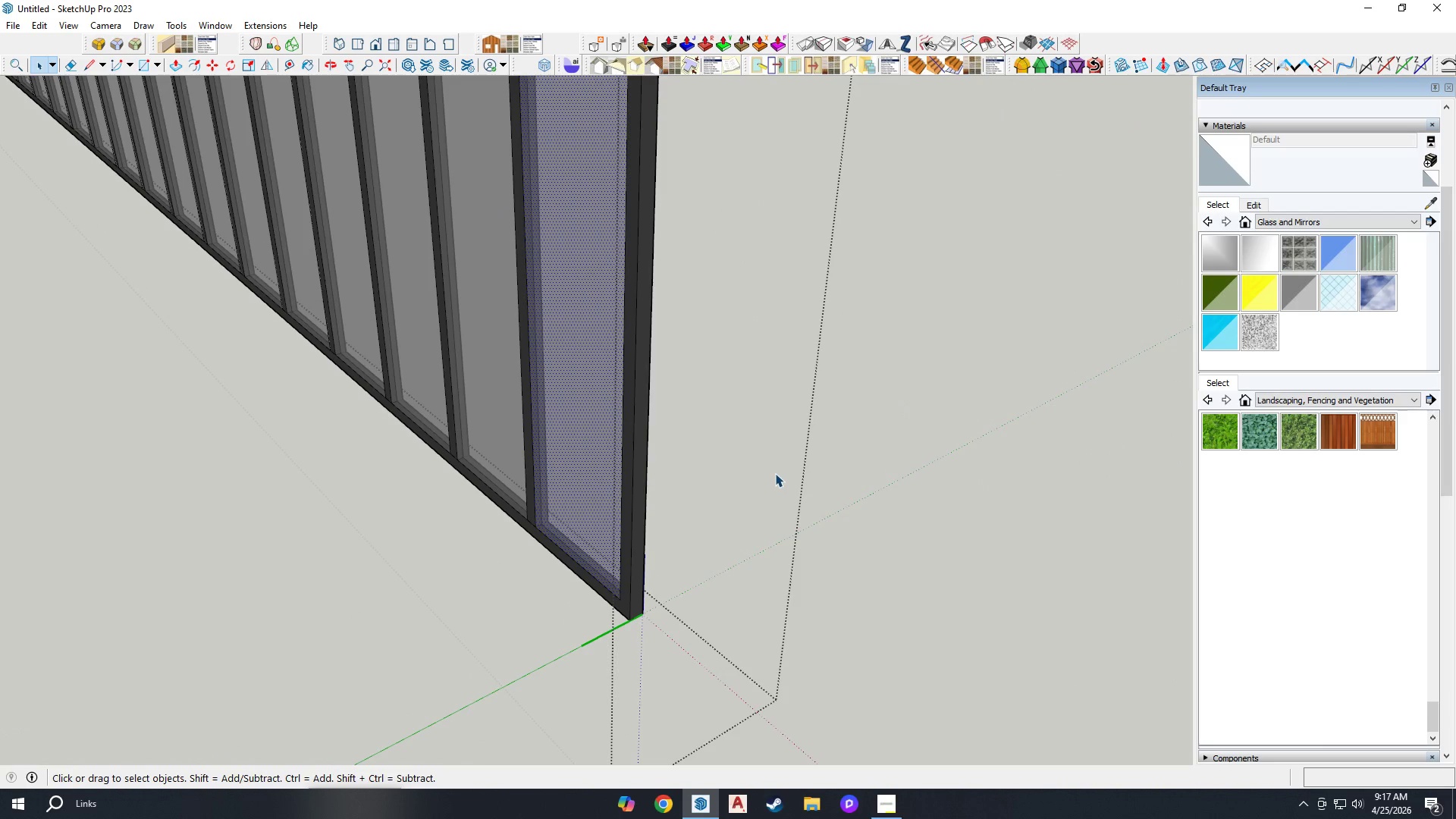 
scroll: coordinate [560, 534], scroll_direction: up, amount: 7.0
 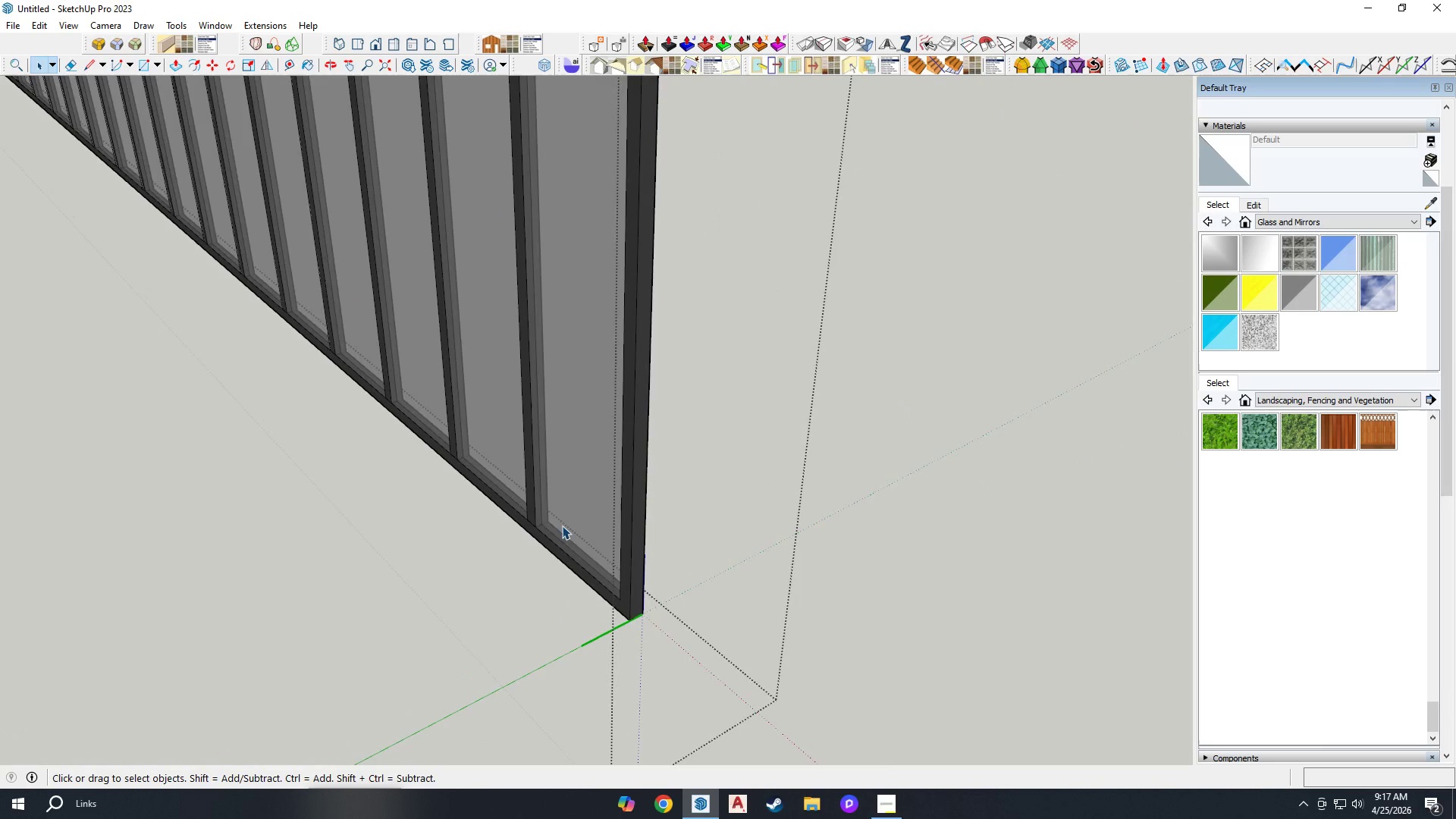 
key(Delete)
 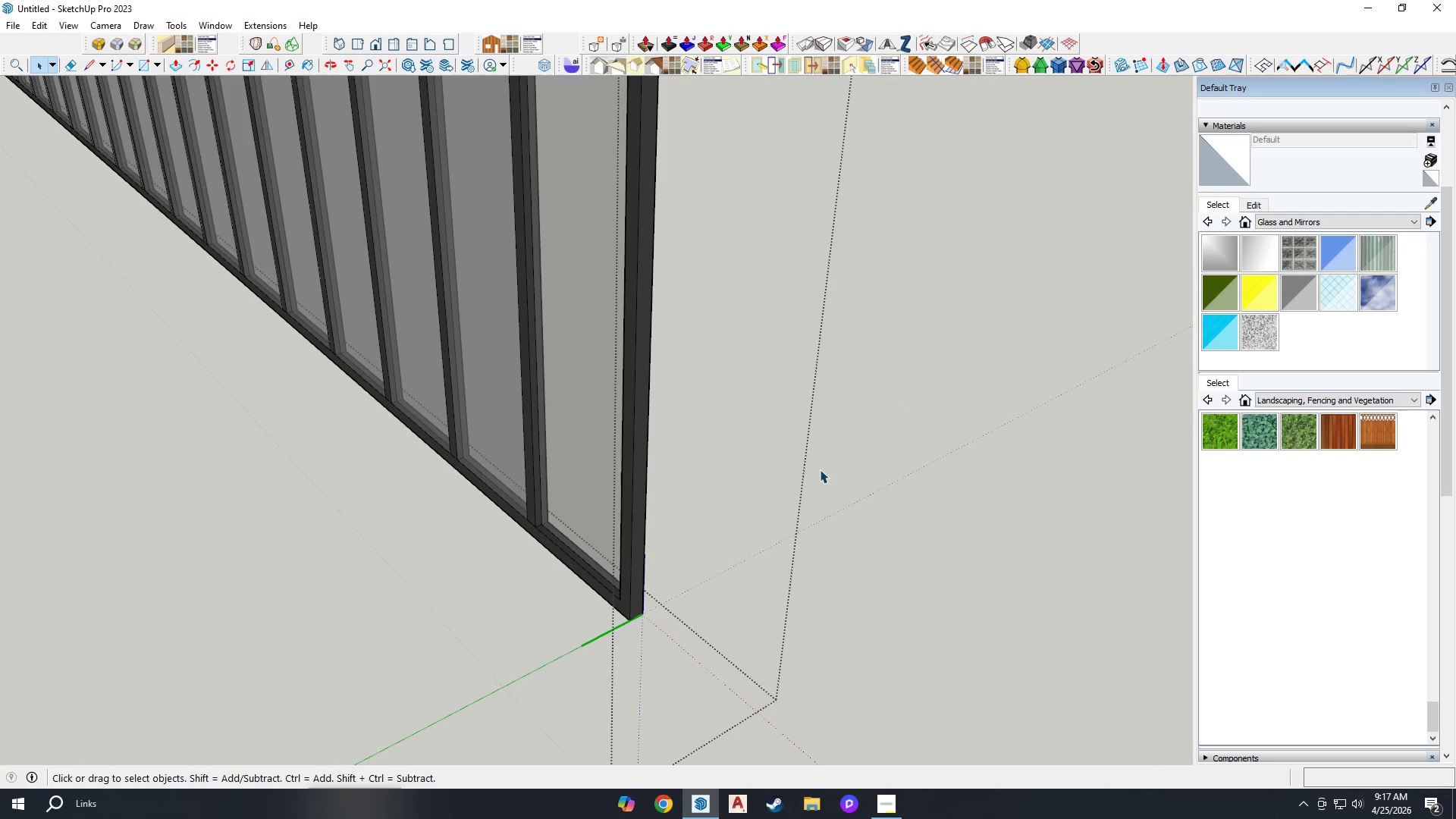 
left_click([789, 445])
 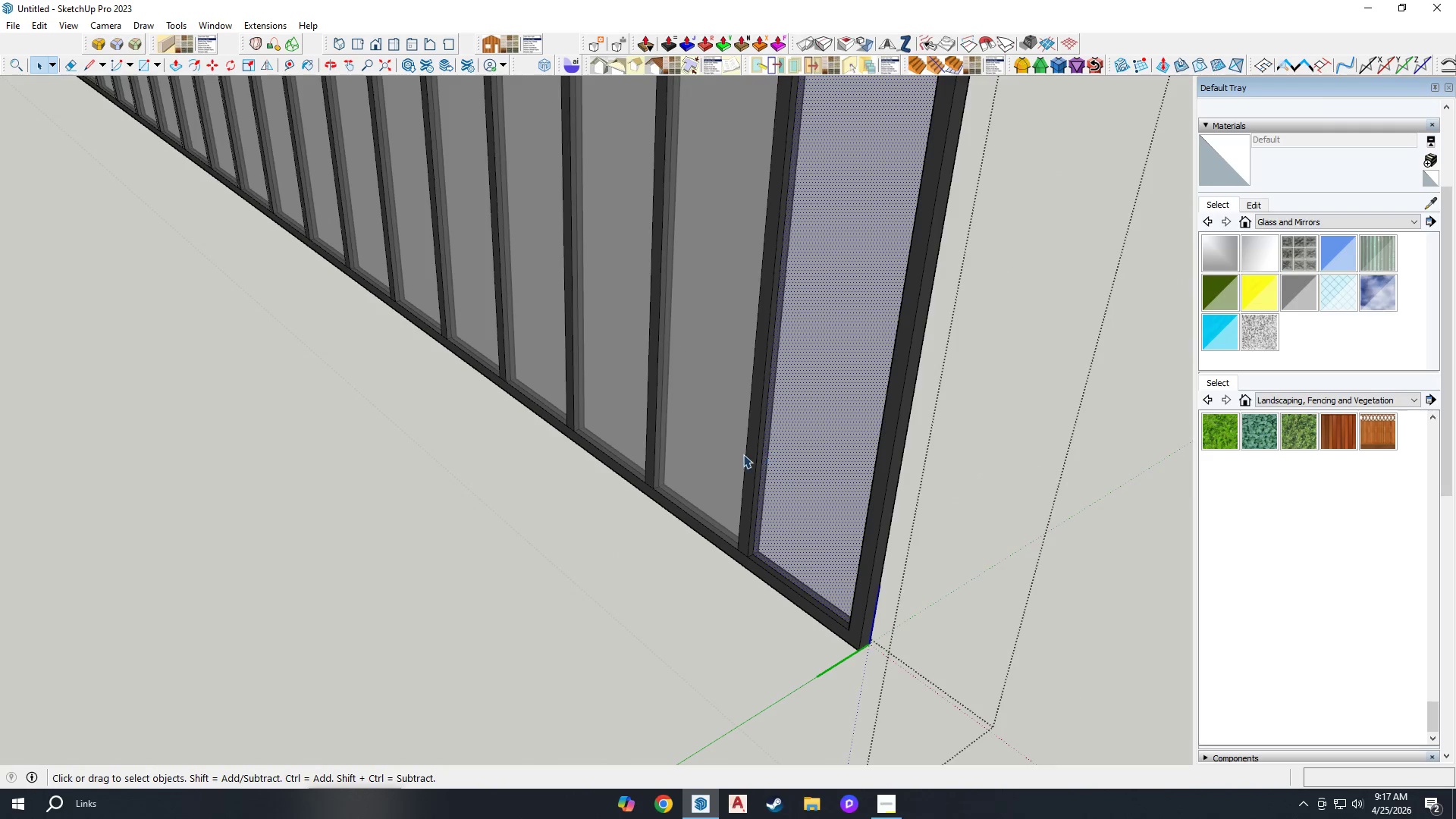 
scroll: coordinate [683, 465], scroll_direction: none, amount: 0.0
 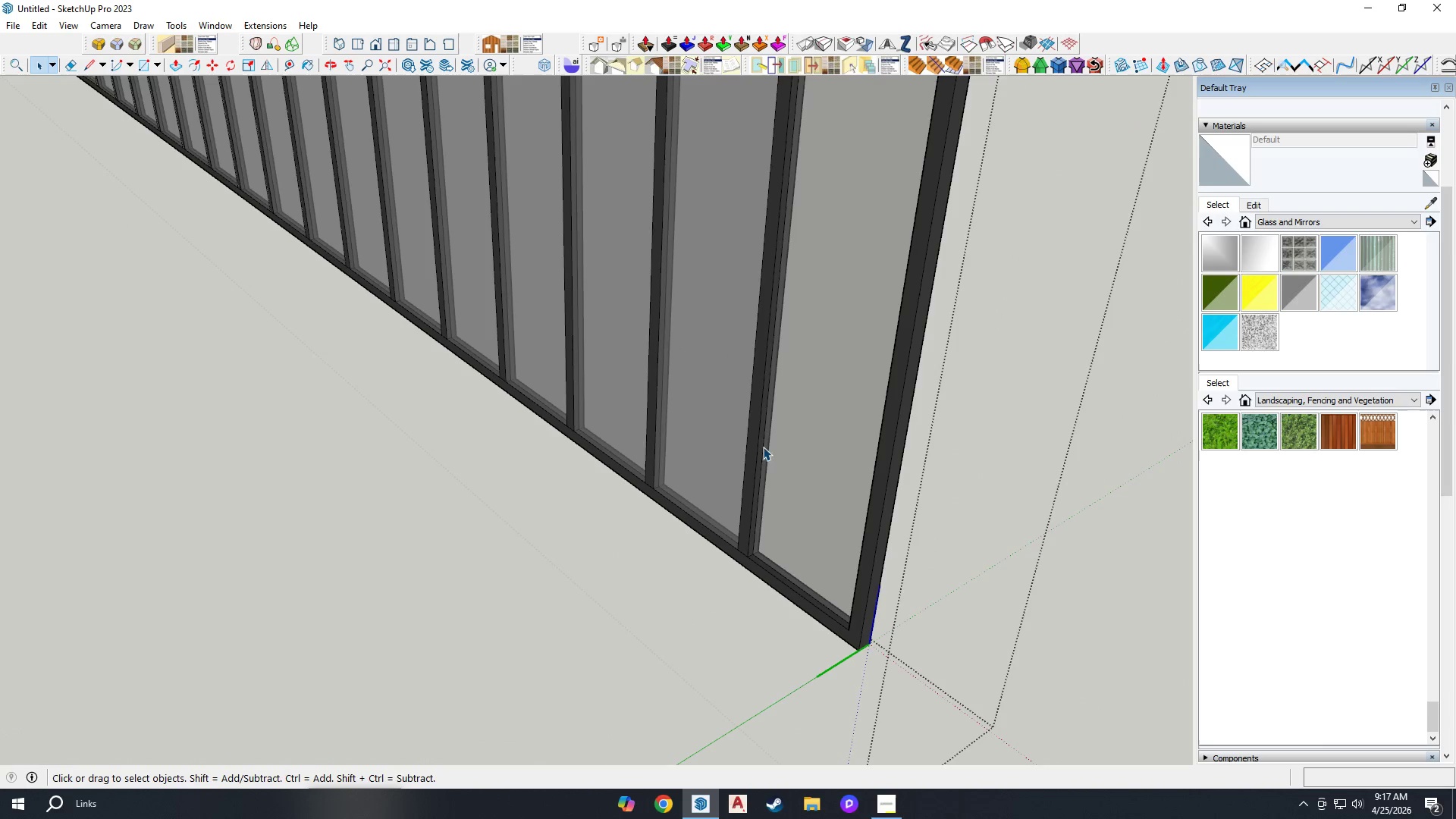 
double_click([722, 447])
 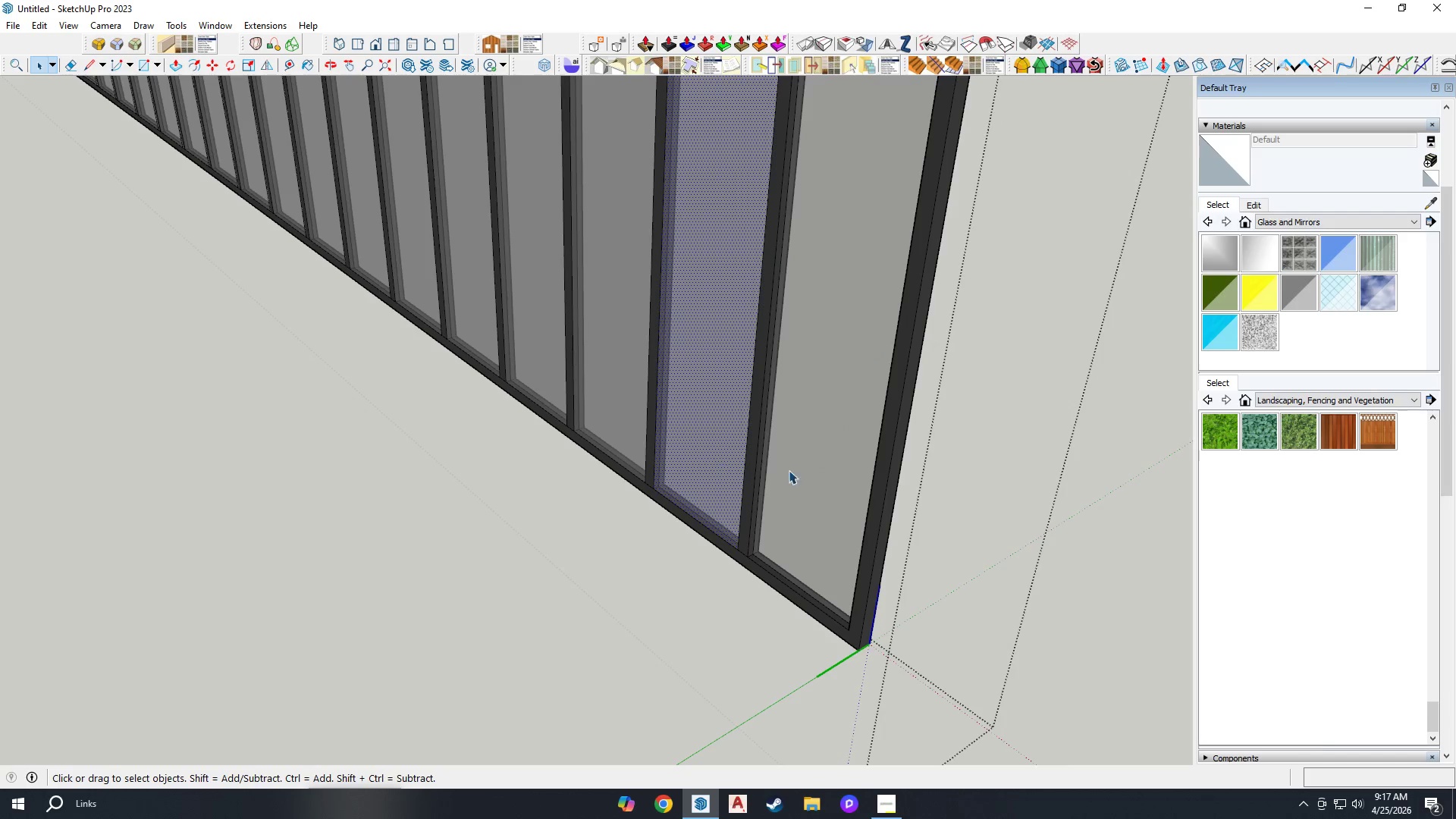 
key(Delete)
 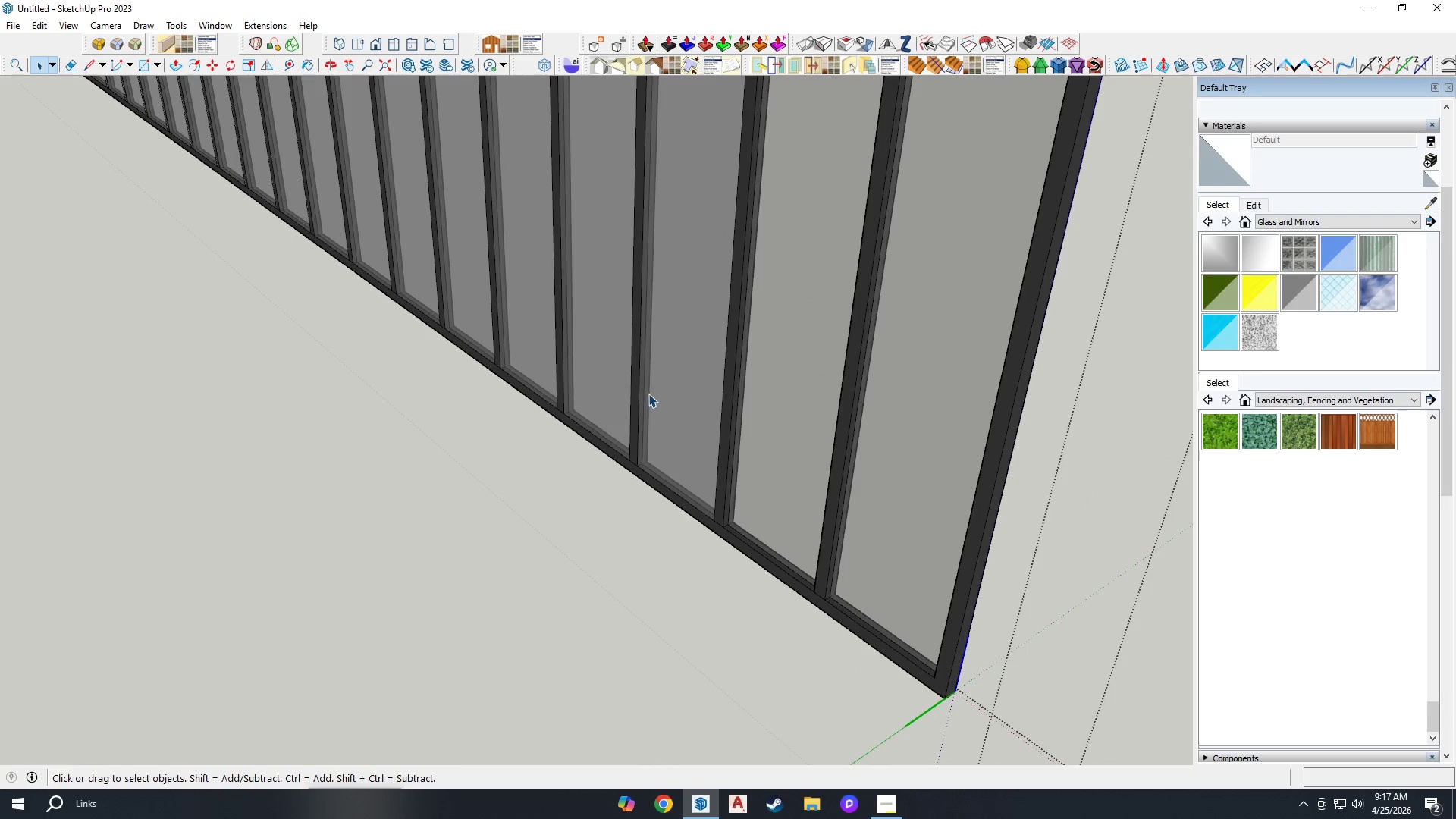 
left_click([661, 388])
 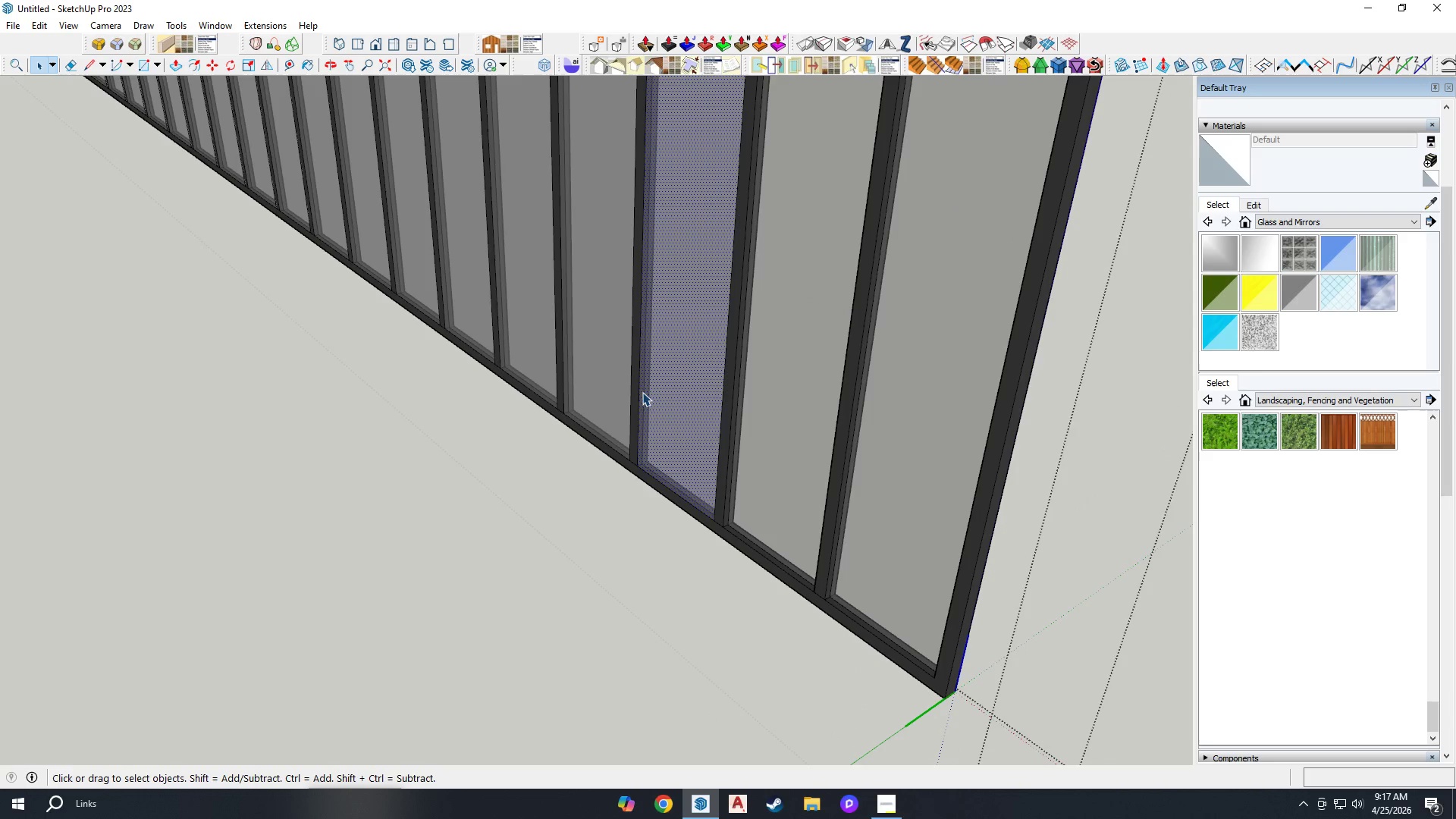 
scroll: coordinate [647, 397], scroll_direction: down, amount: 1.0
 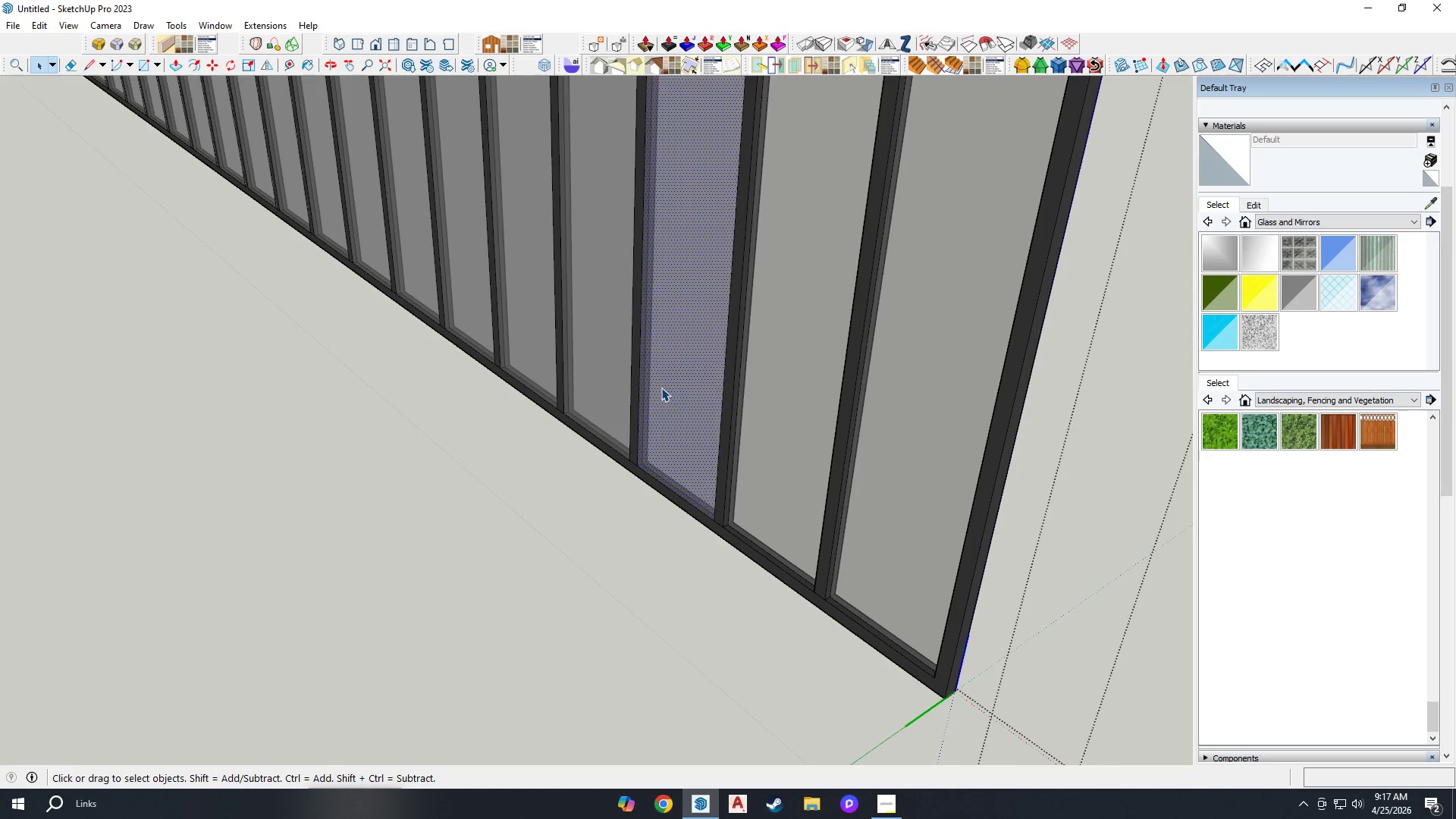 
key(Delete)
 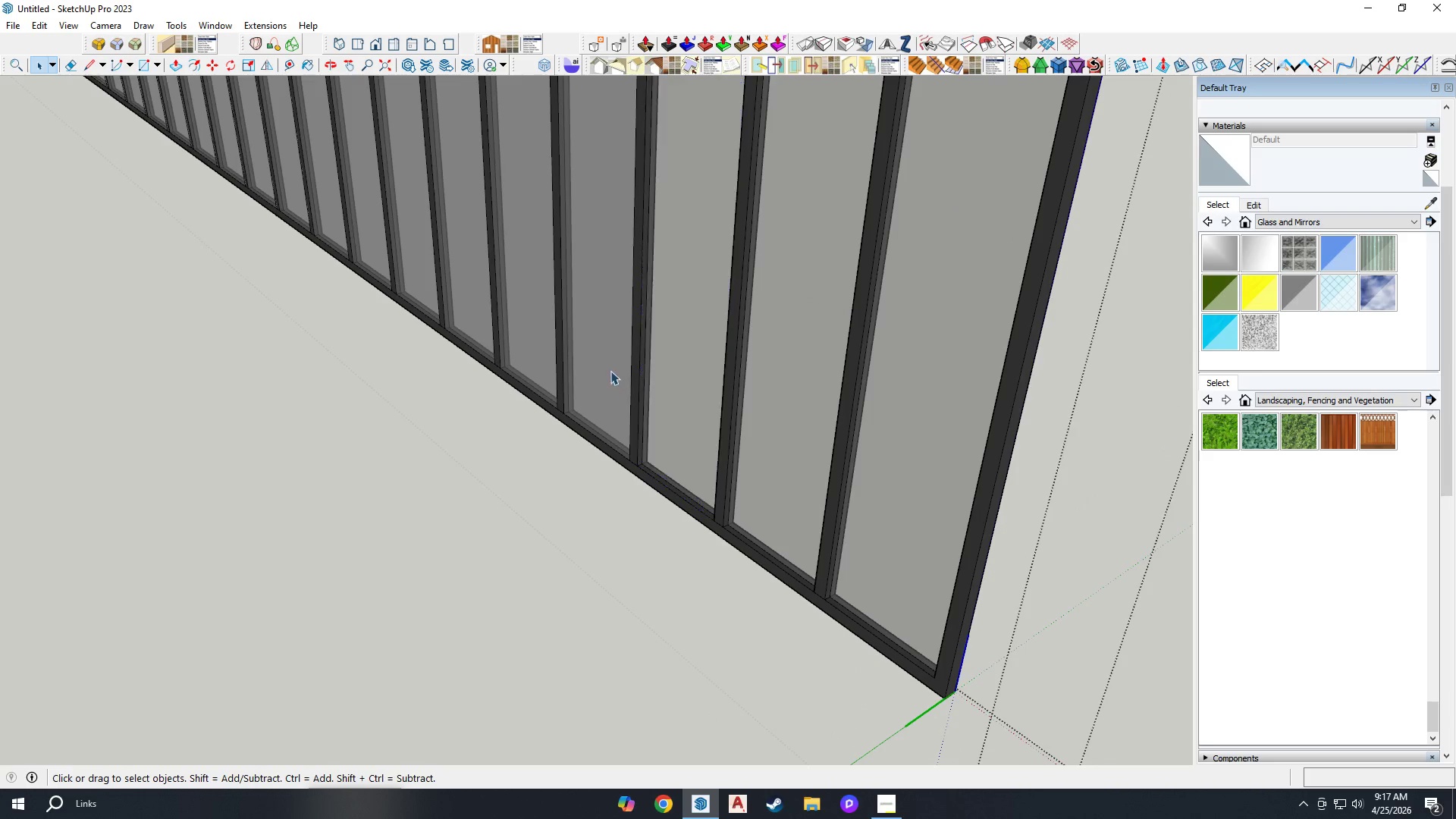 
left_click([607, 368])
 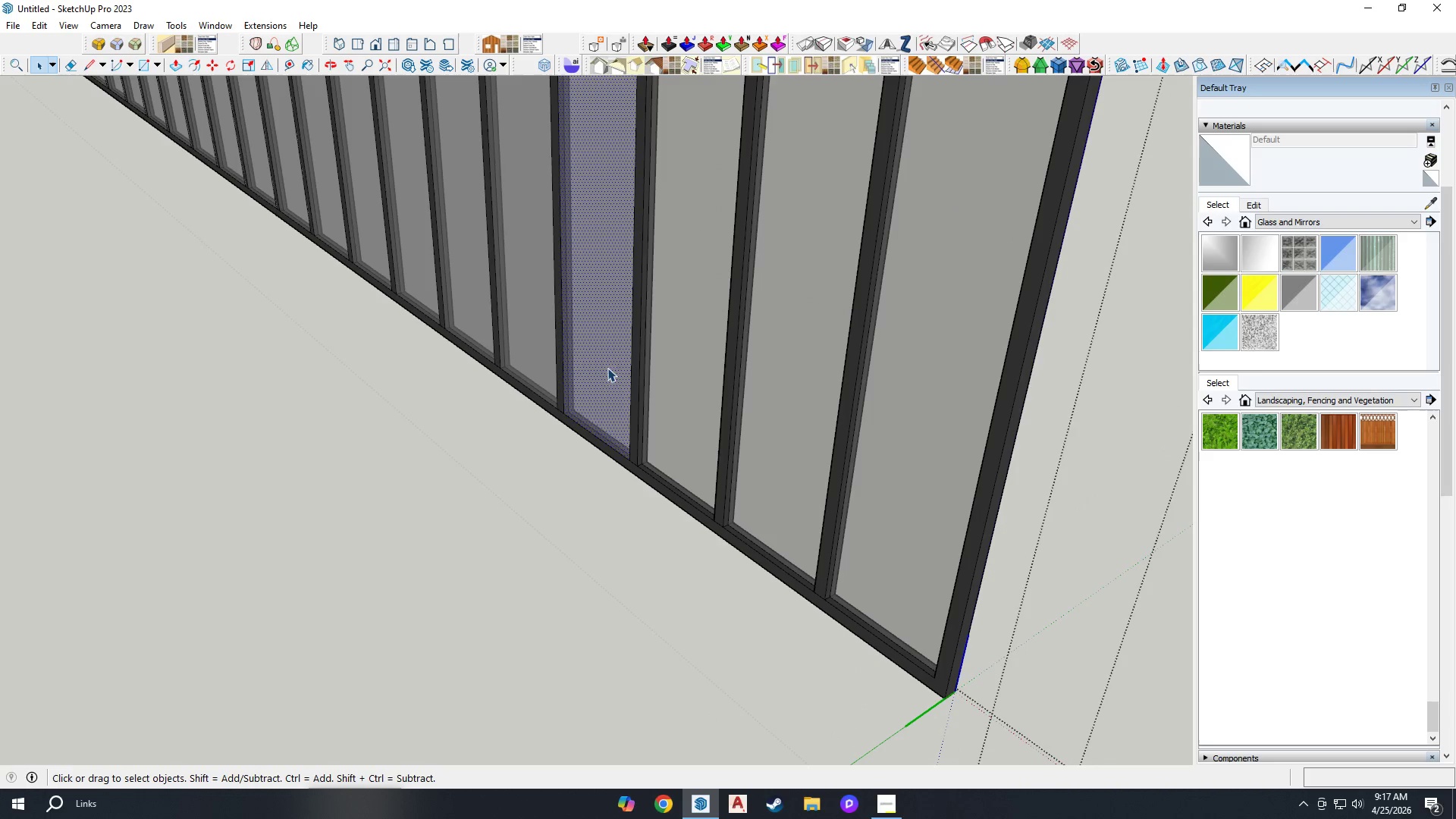 
key(Delete)
 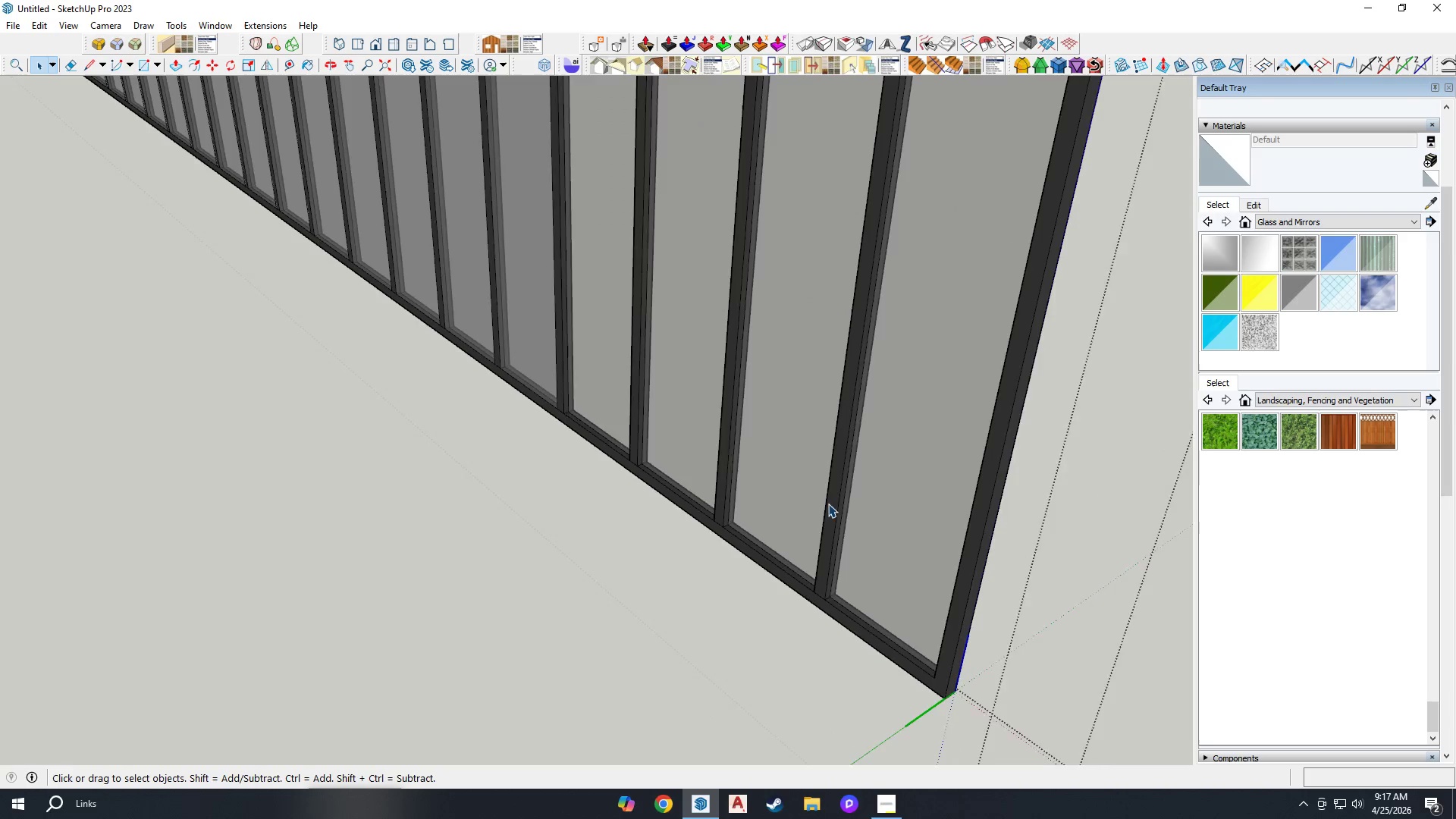 
left_click([772, 478])
 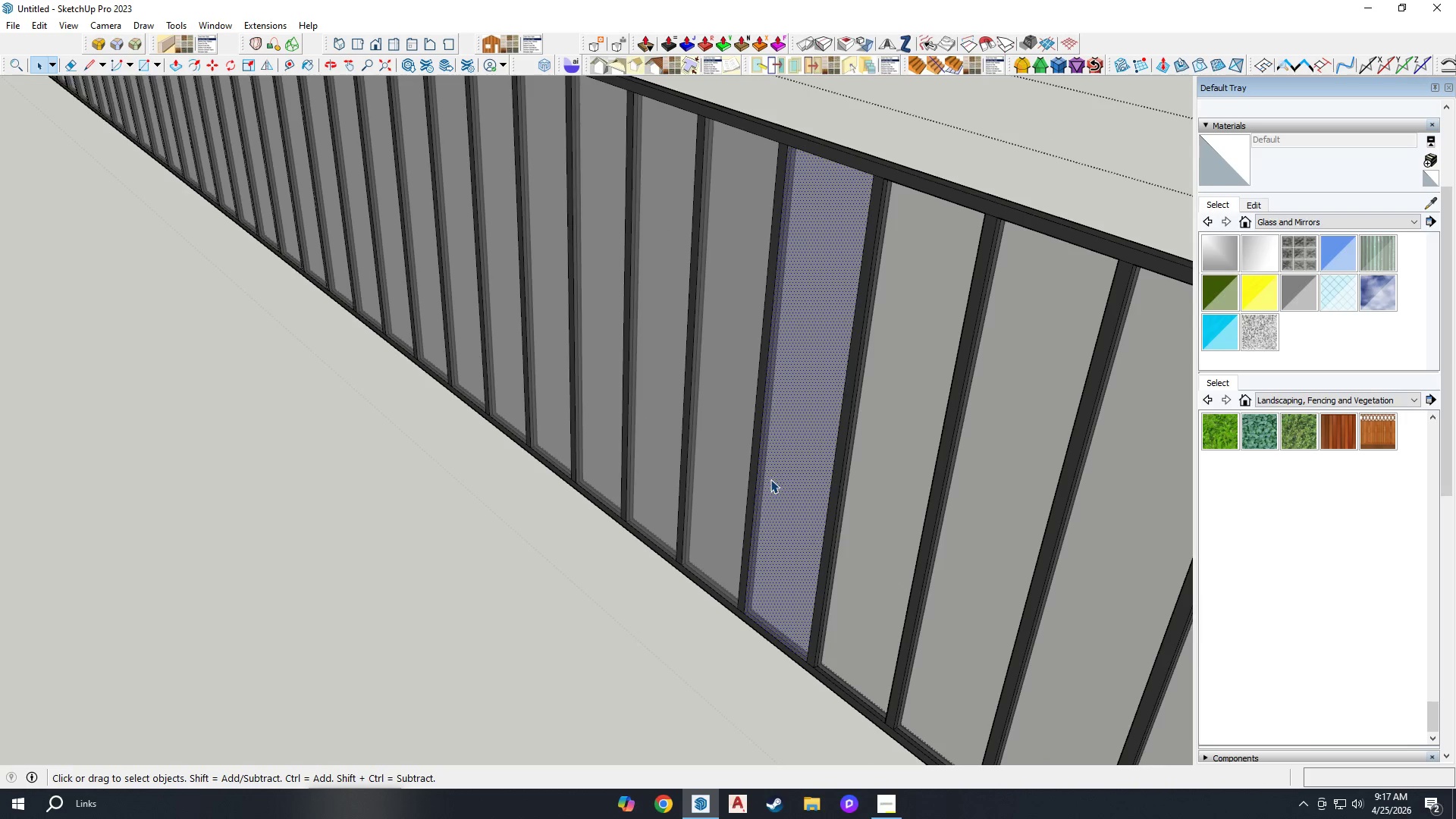 
scroll: coordinate [758, 439], scroll_direction: down, amount: 4.0
 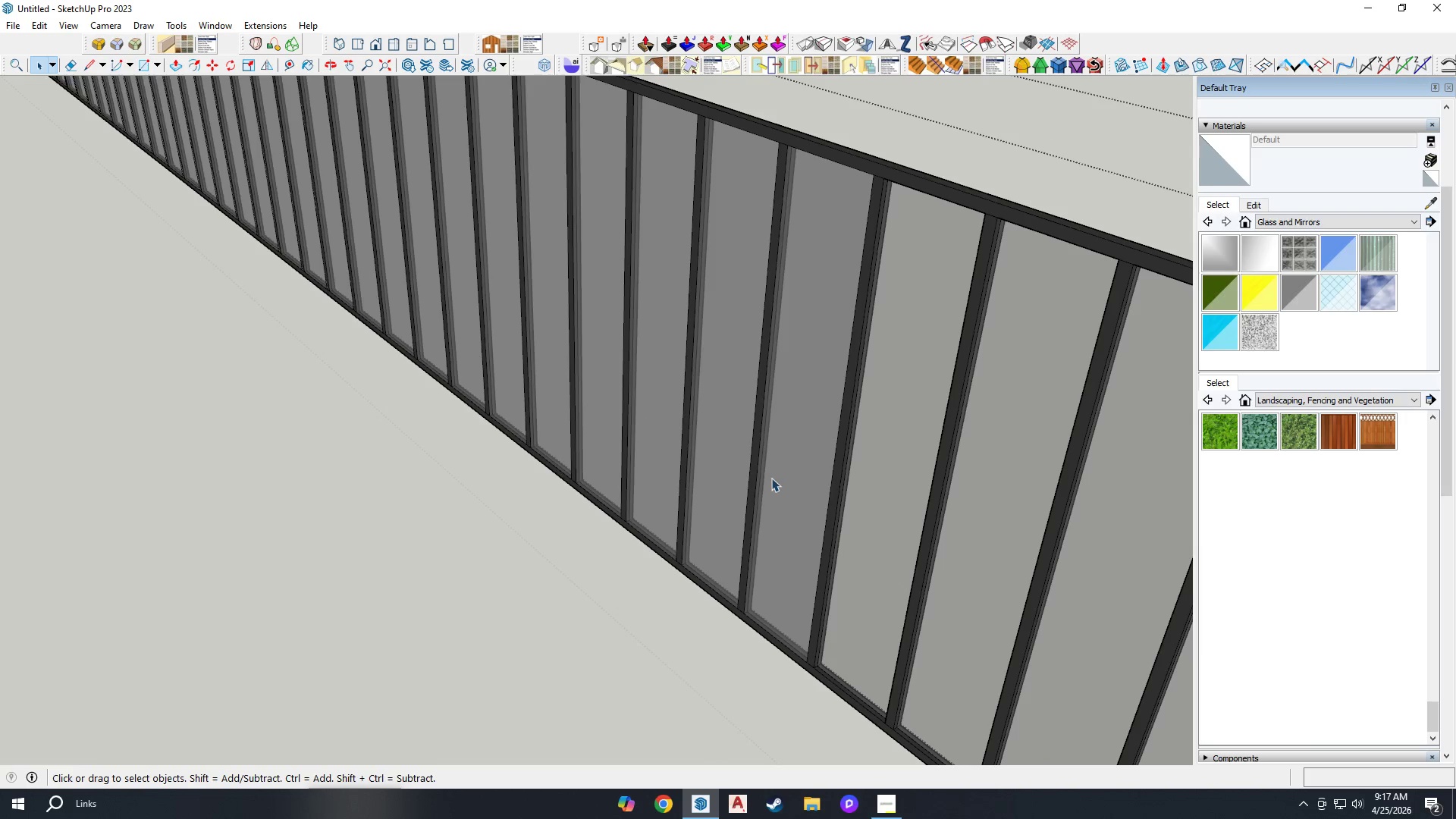 
key(Delete)
 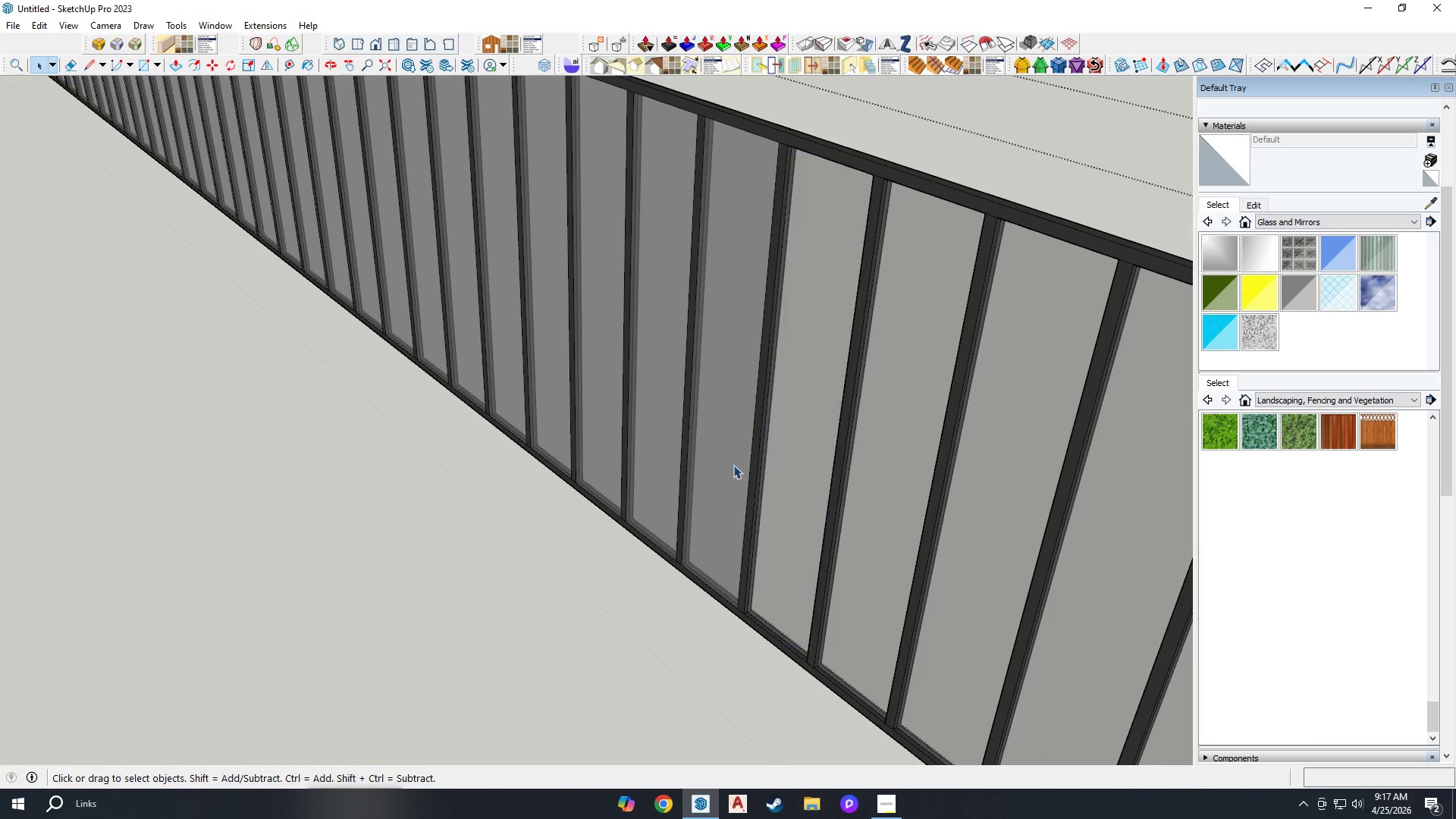 
left_click([721, 460])
 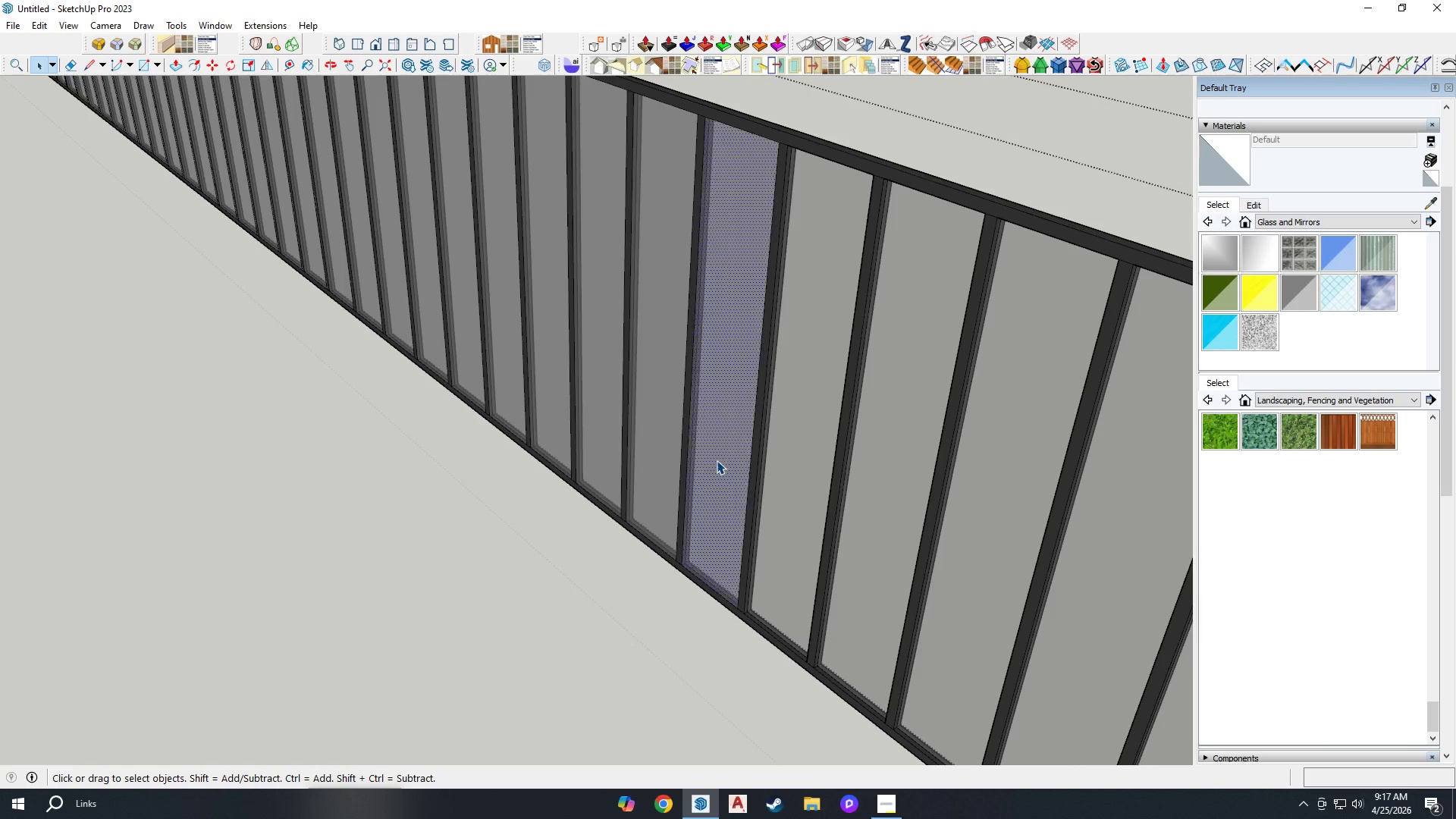 
key(Delete)
 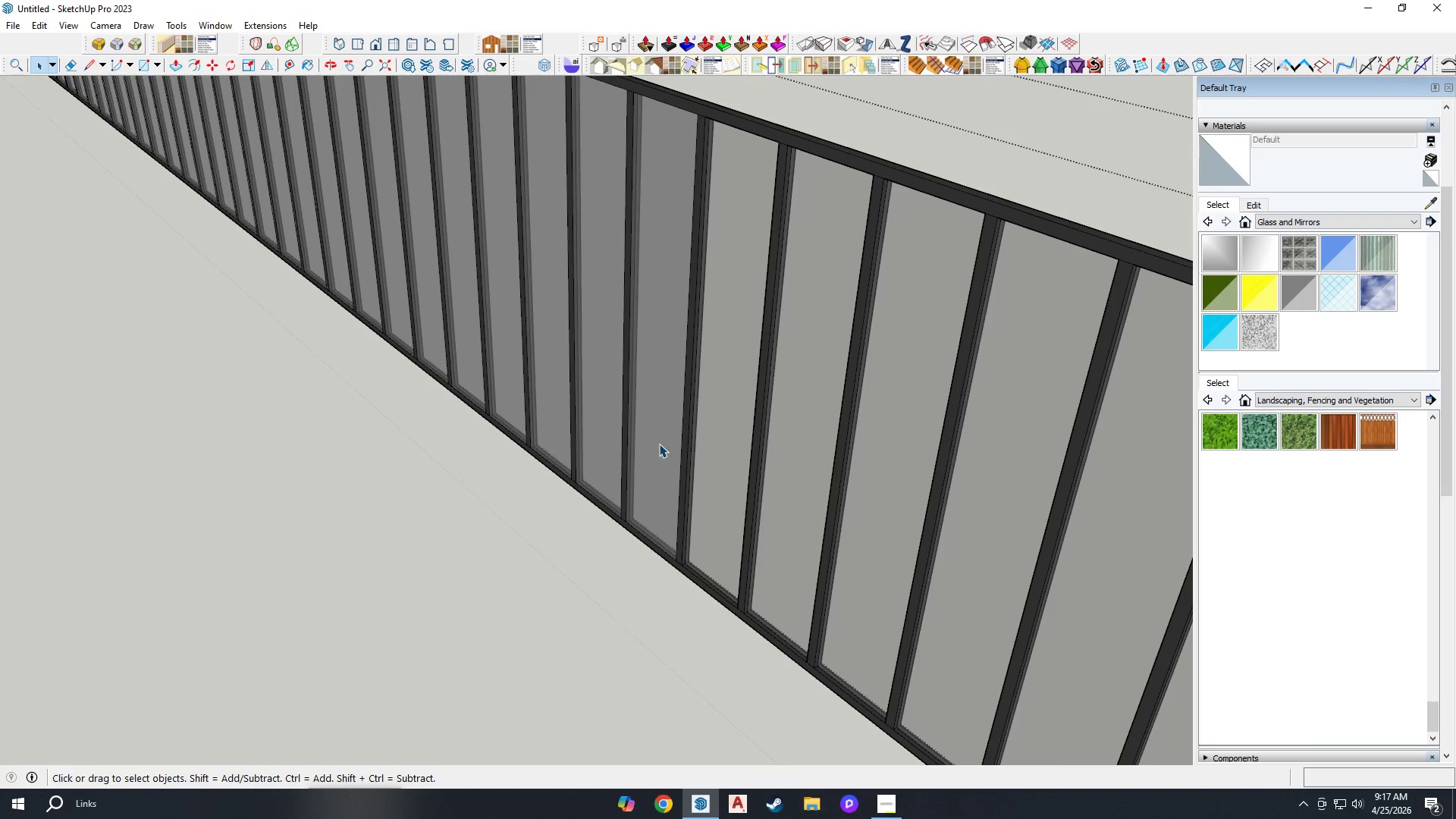 
left_click([653, 442])
 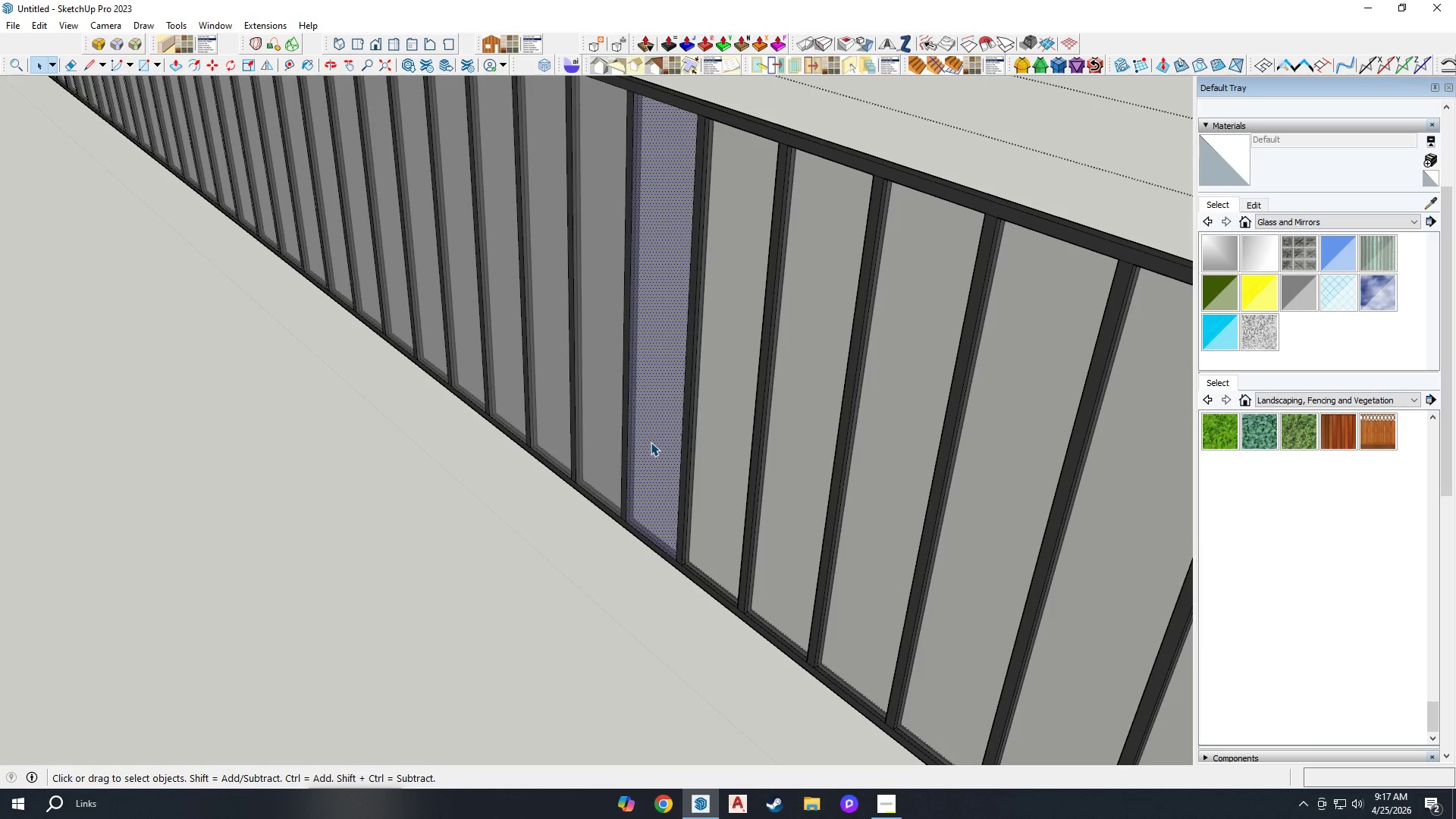 
key(Delete)
 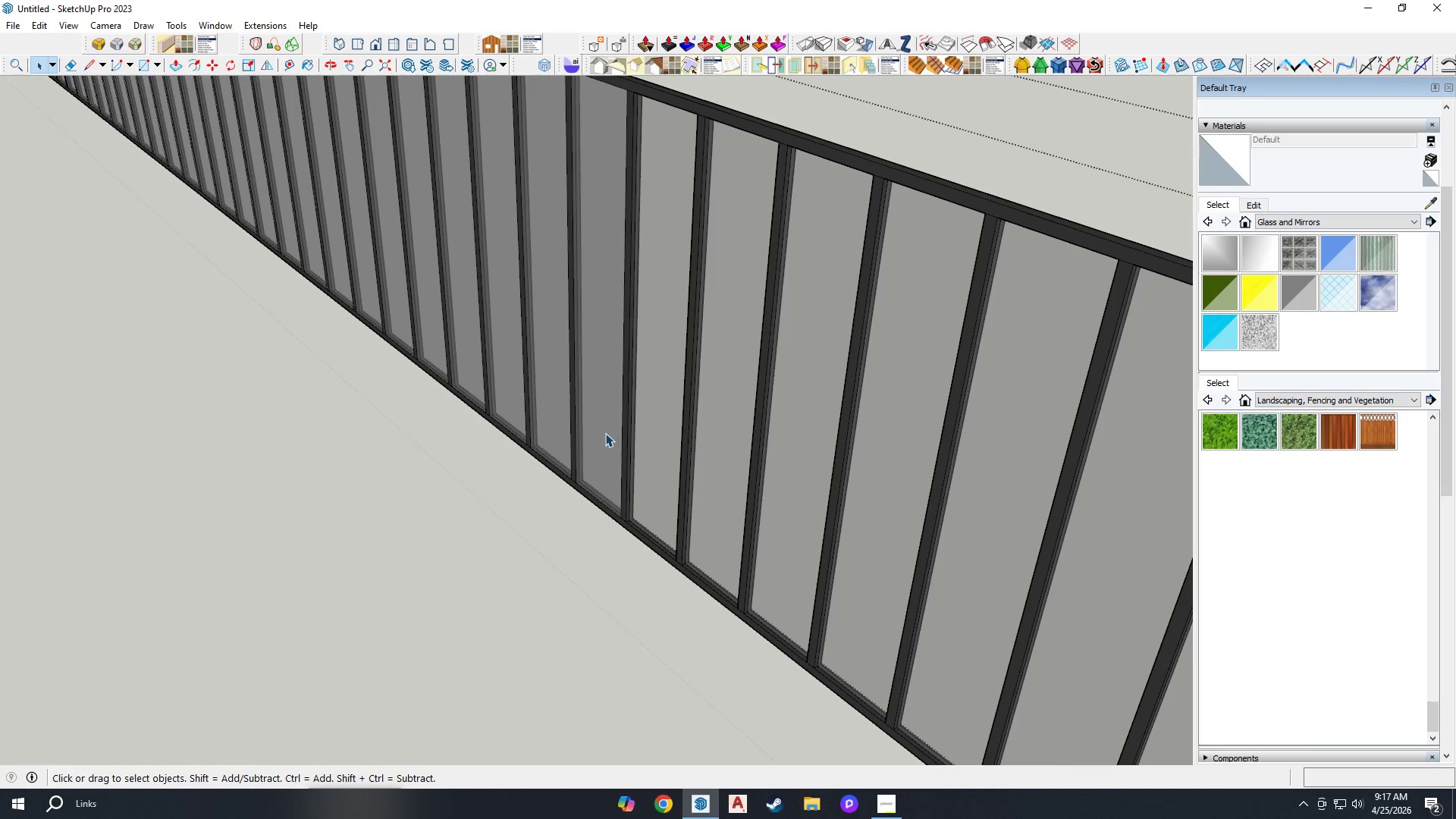 
left_click([602, 431])
 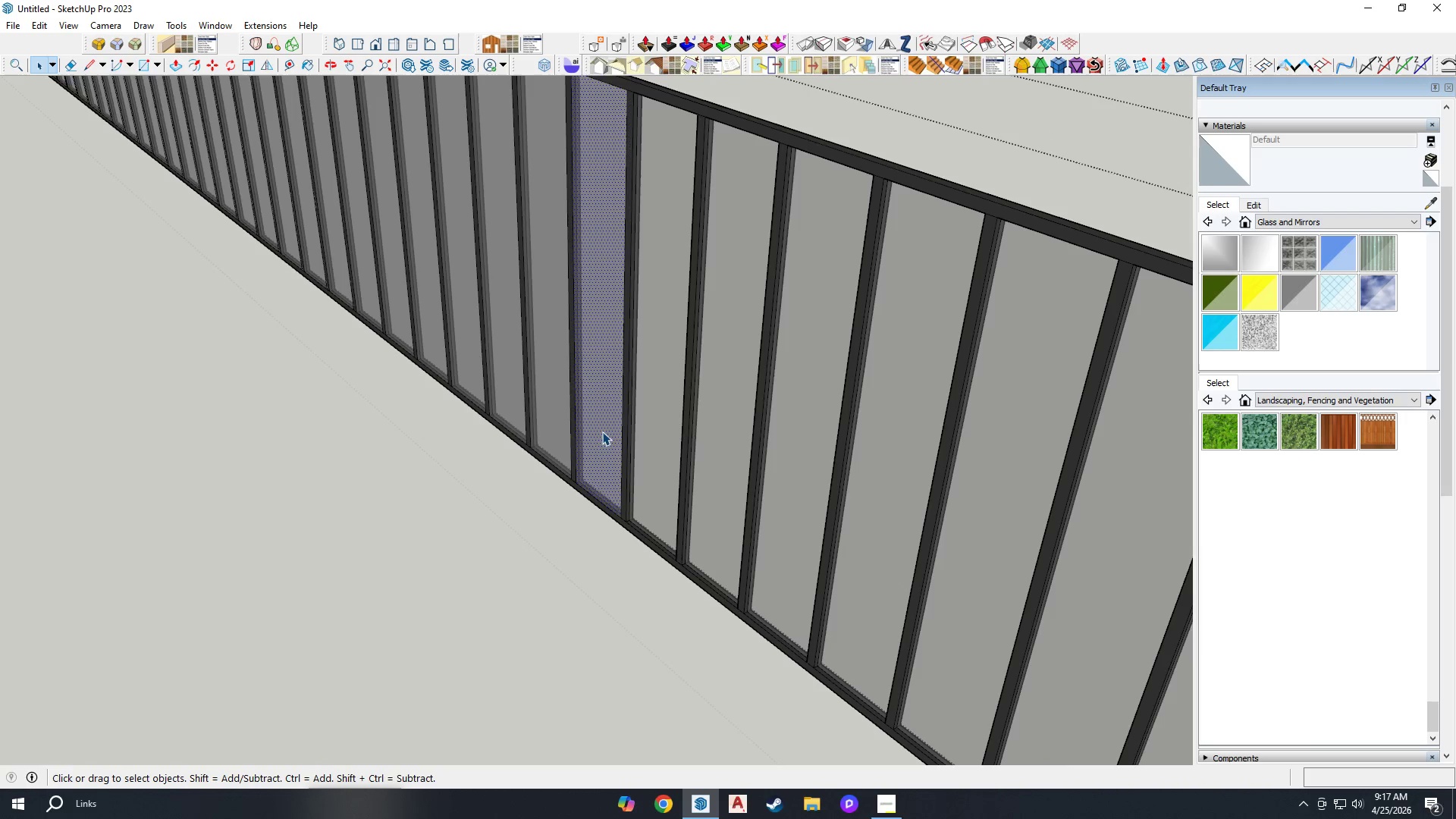 
key(Delete)
 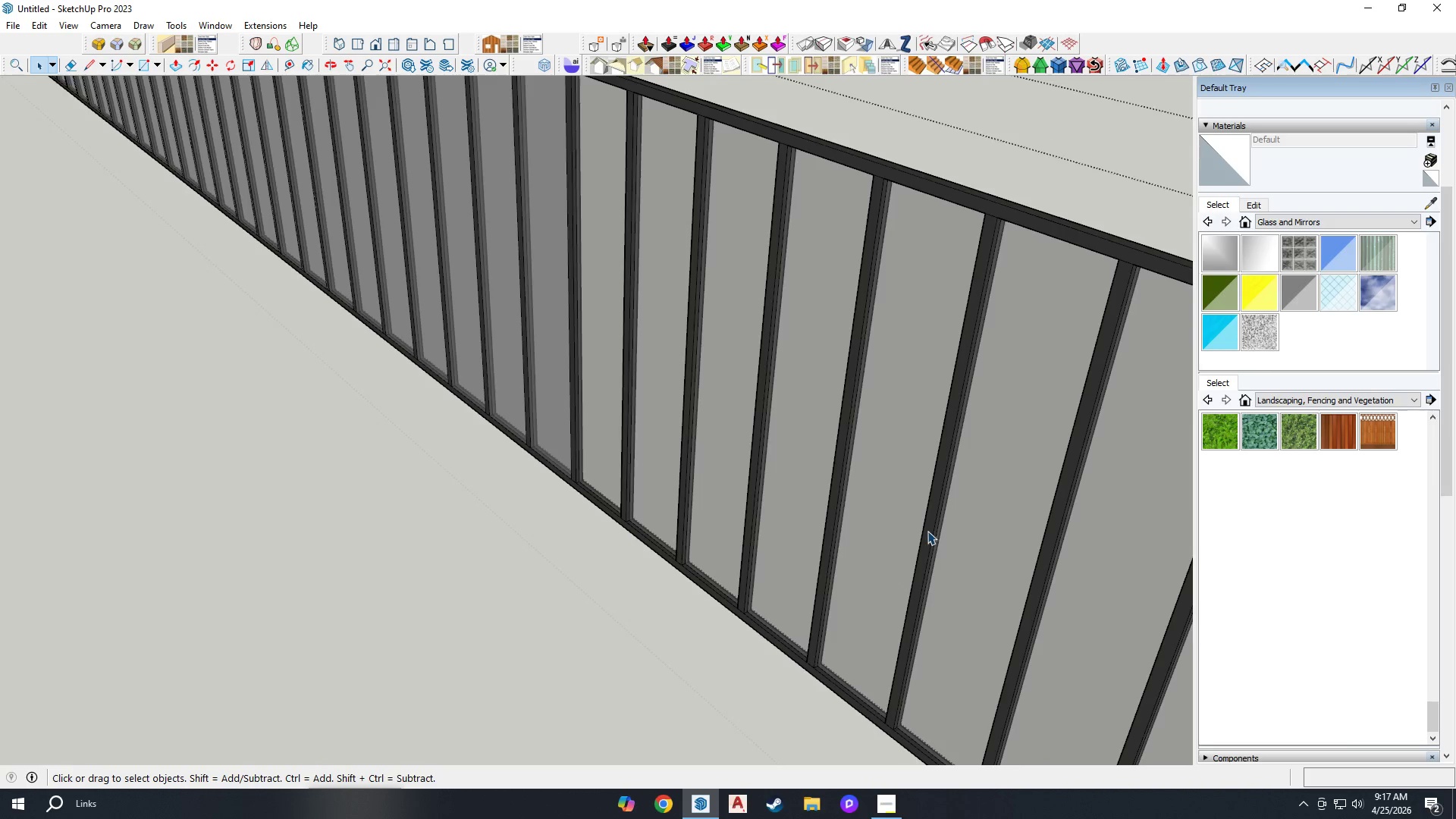 
left_click([660, 453])
 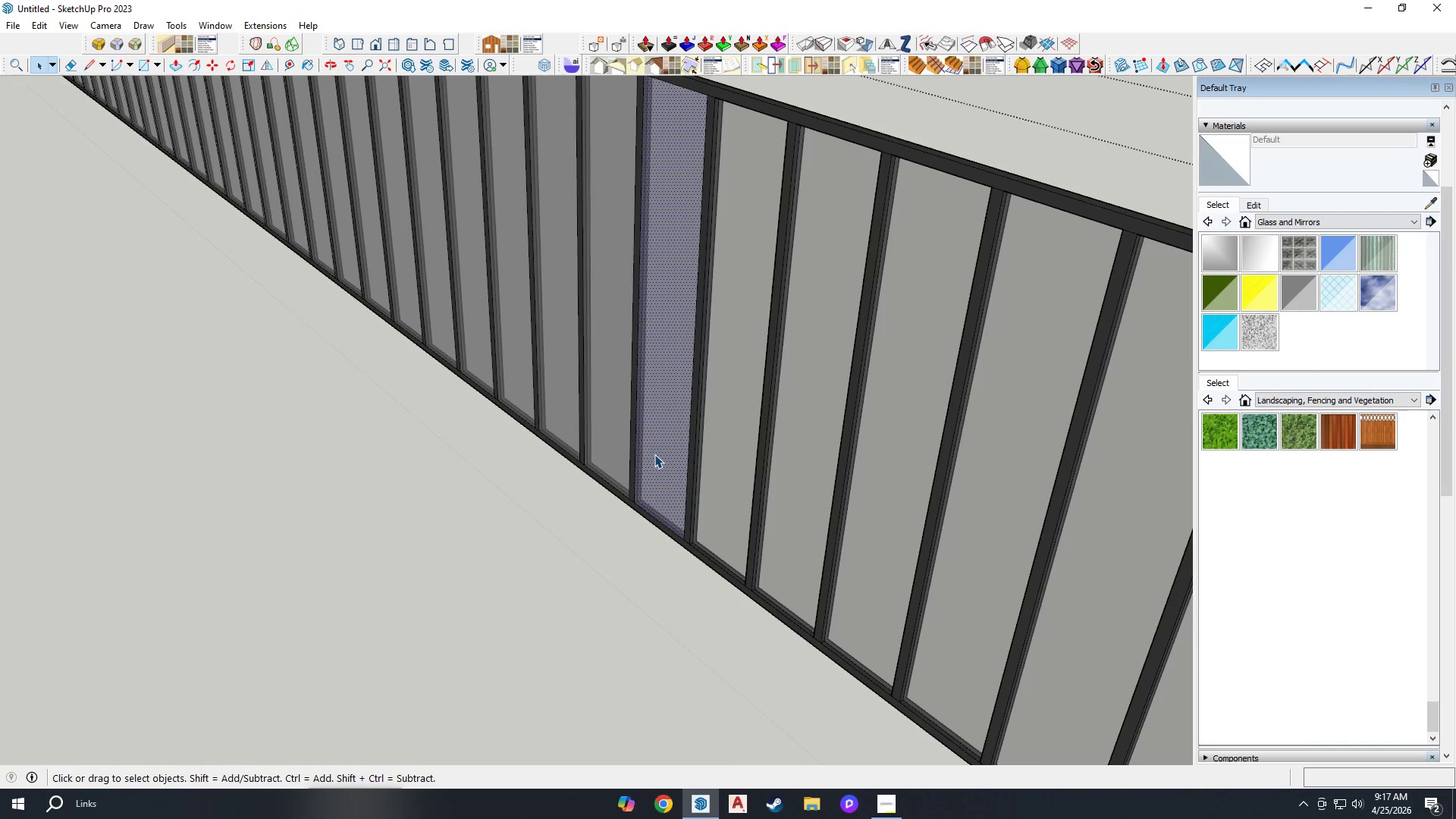 
scroll: coordinate [649, 428], scroll_direction: down, amount: 1.0
 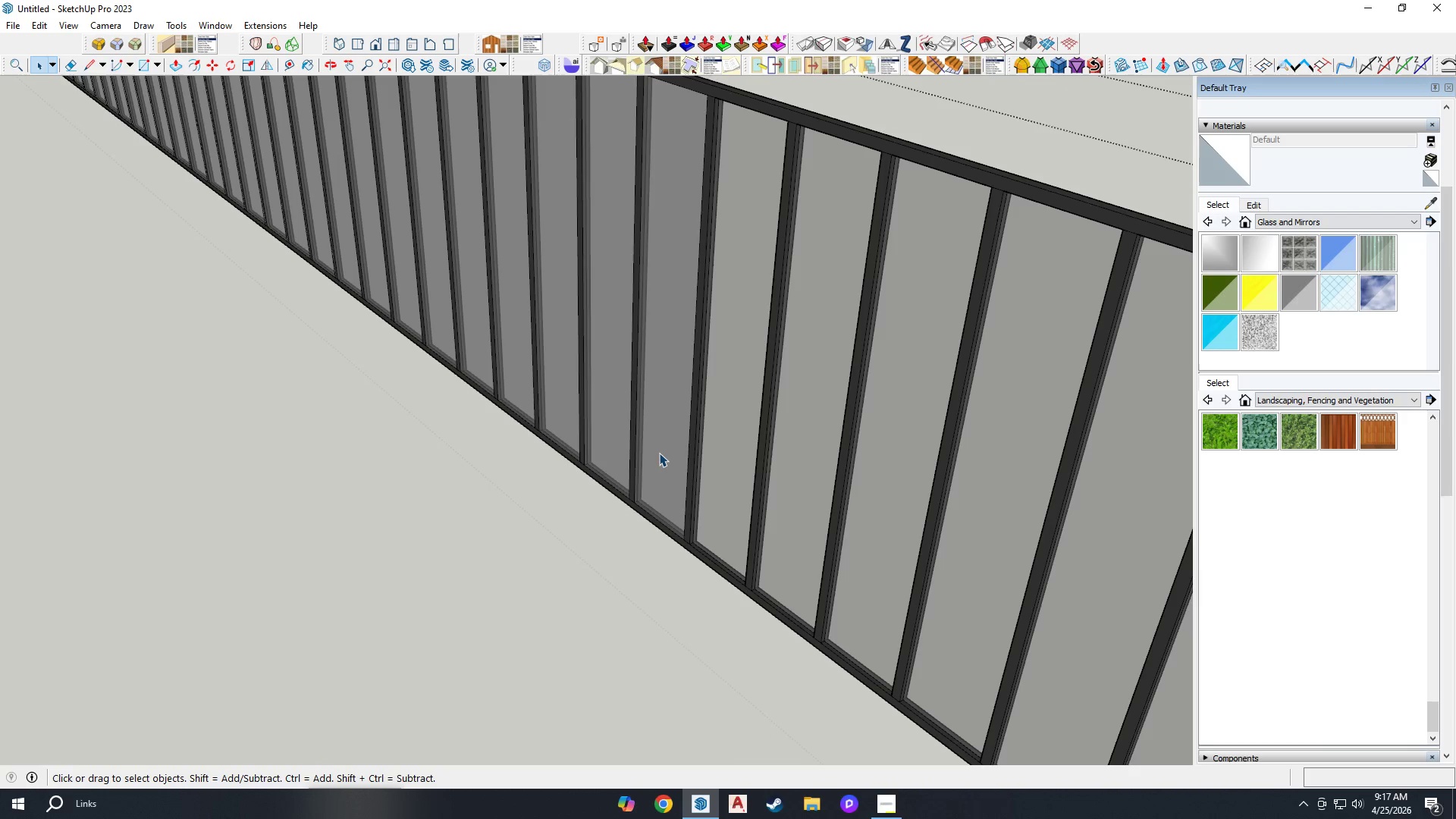 
key(Delete)
 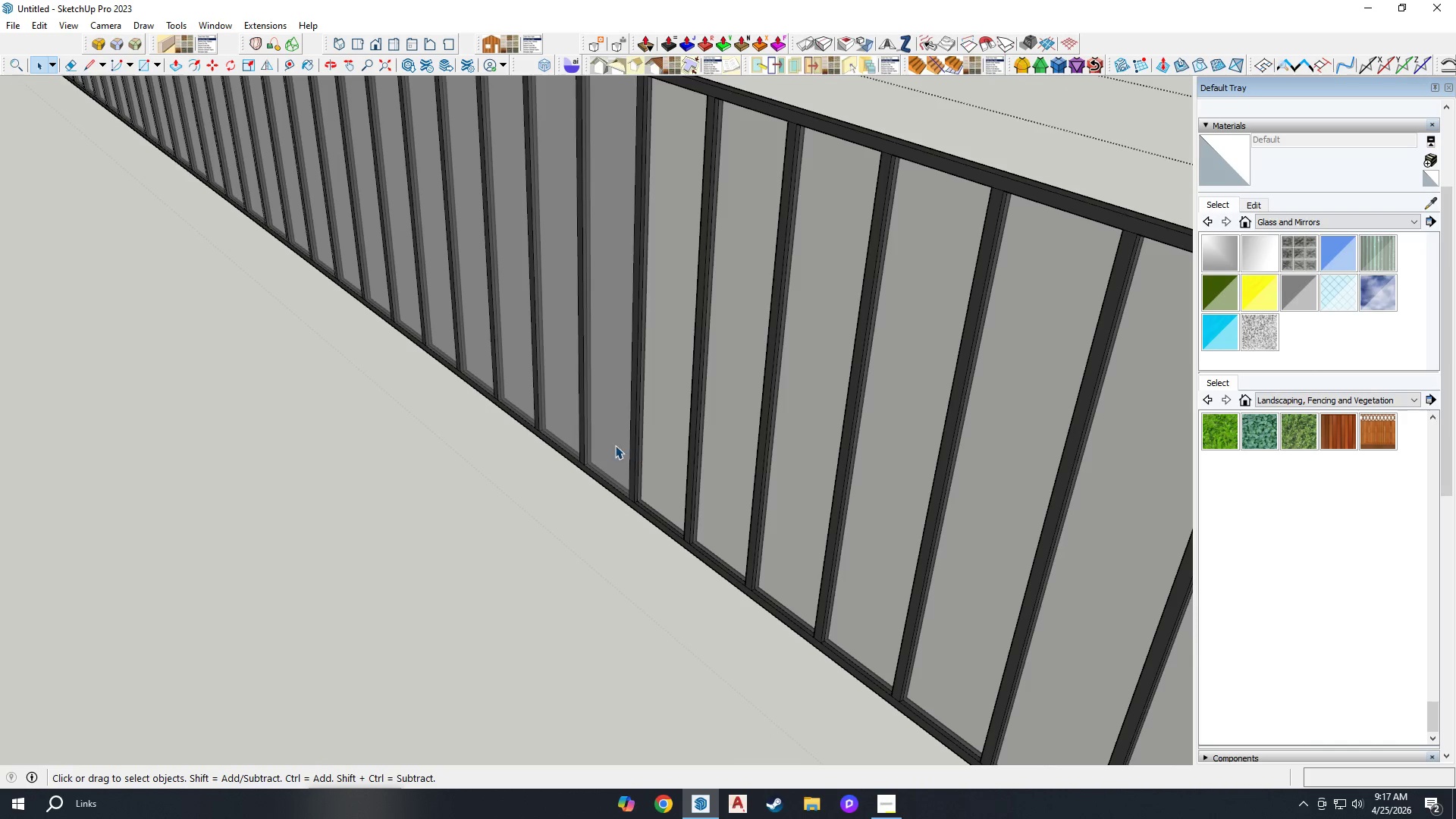 
left_click([615, 445])
 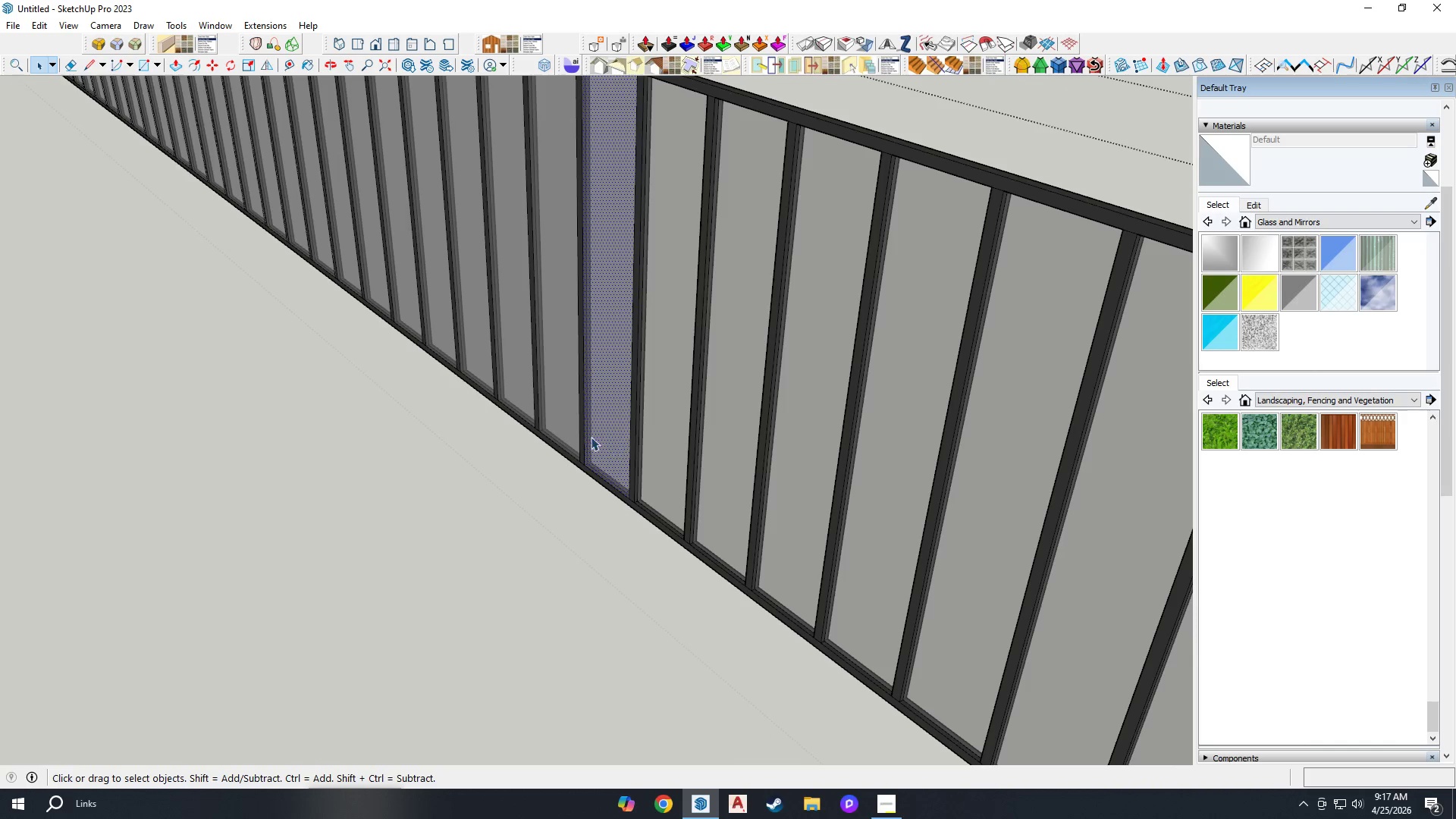 
key(Delete)
 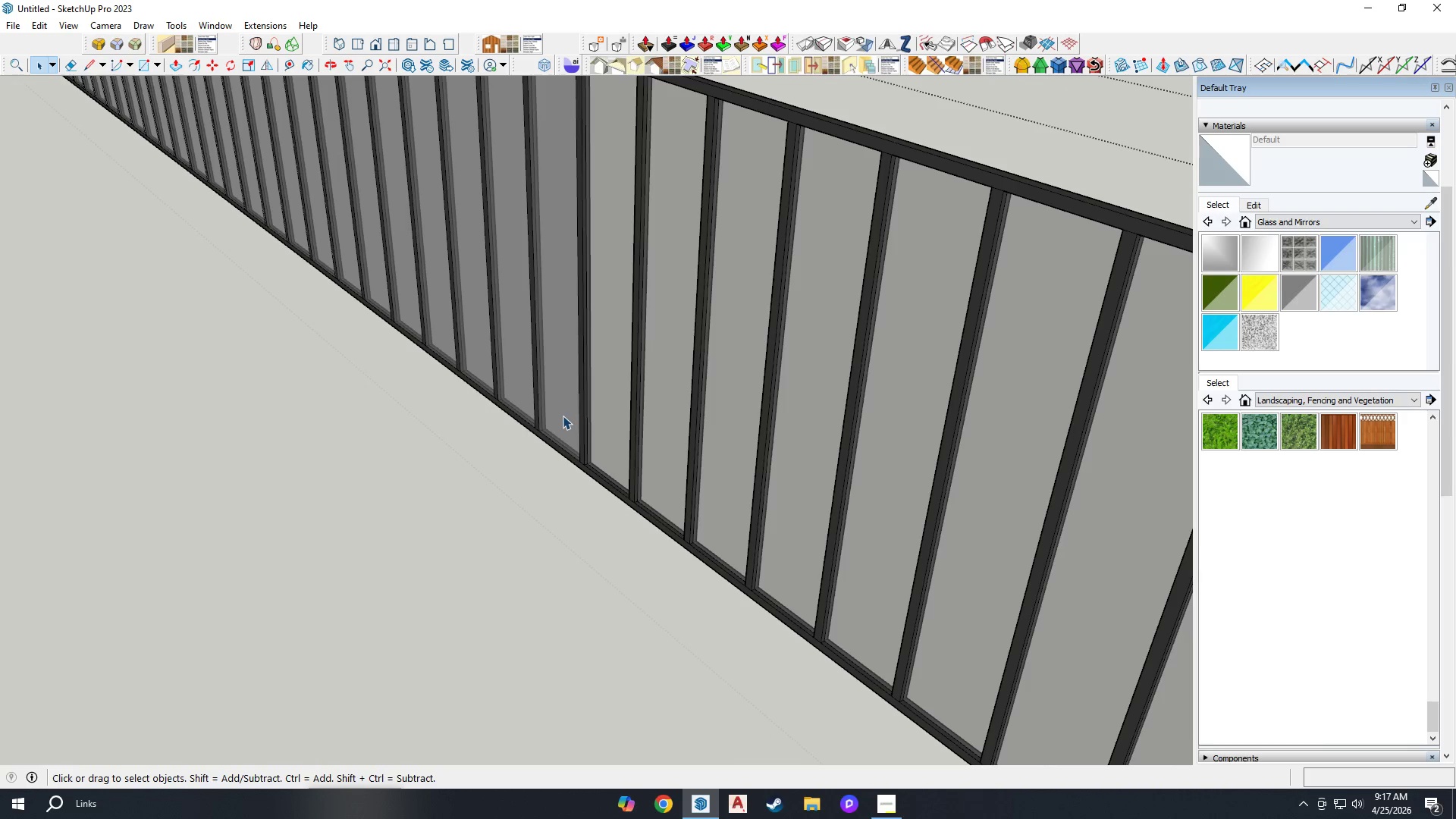 
left_click([562, 414])
 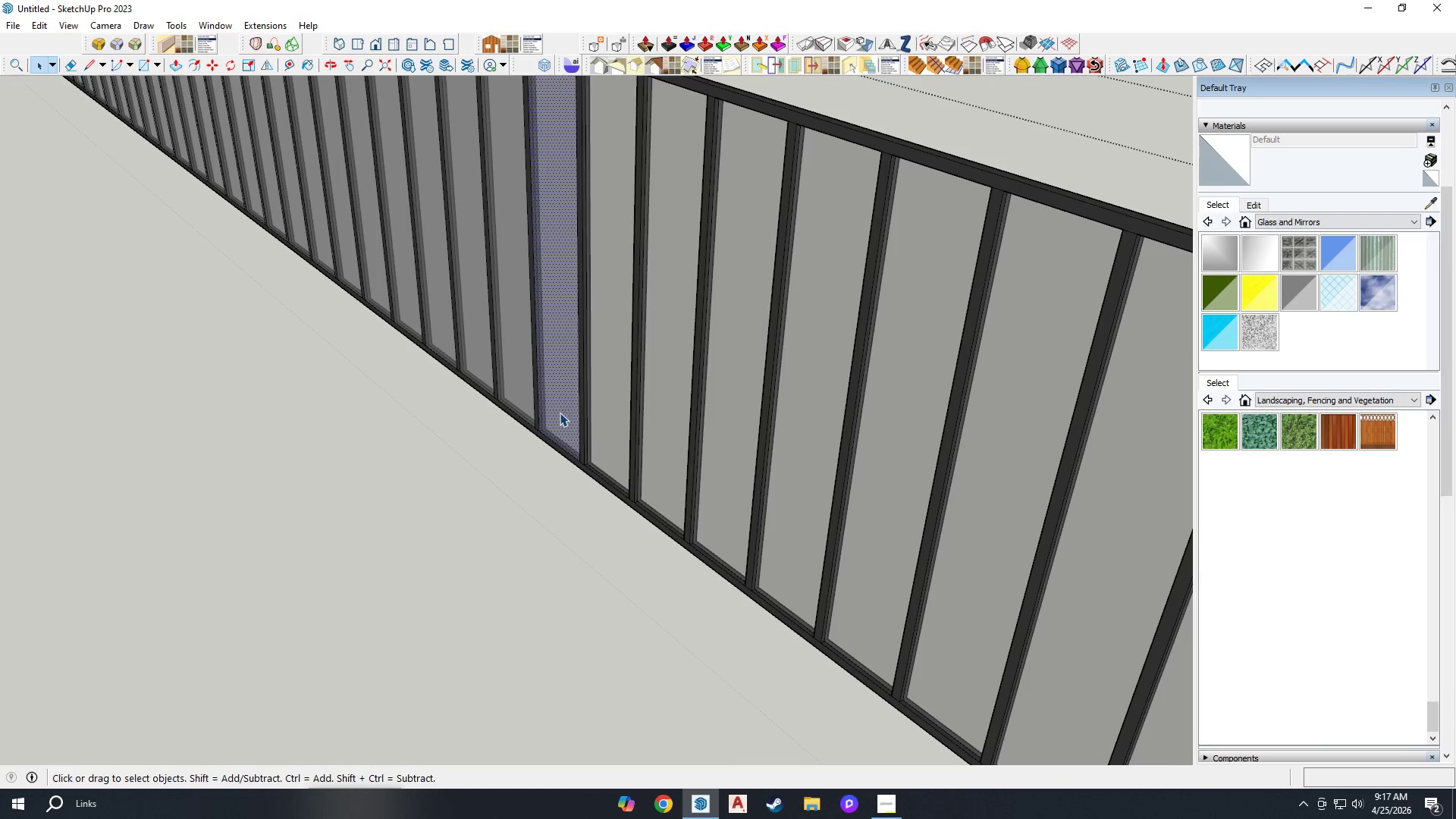 
key(Delete)
 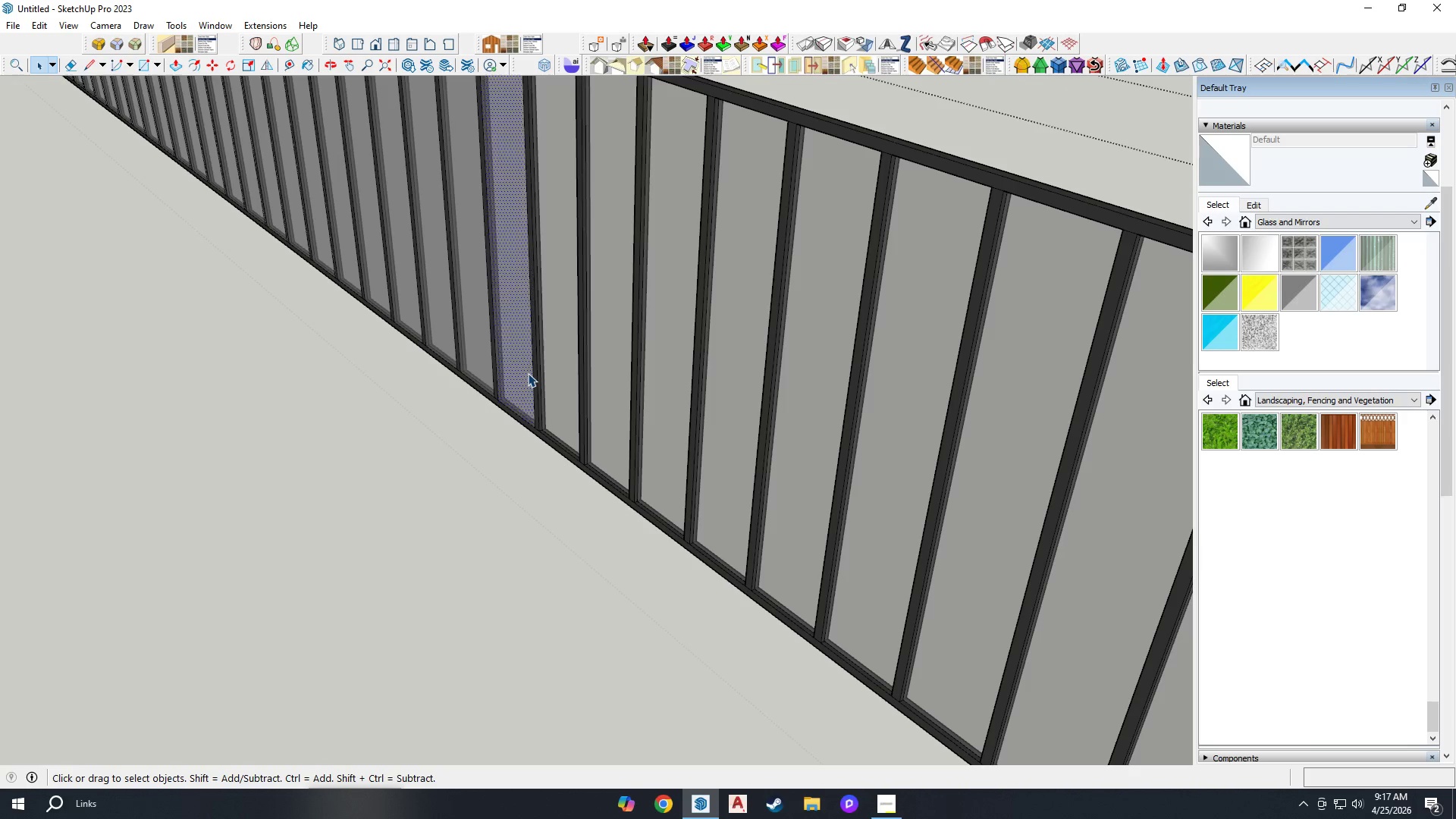 
key(Delete)
 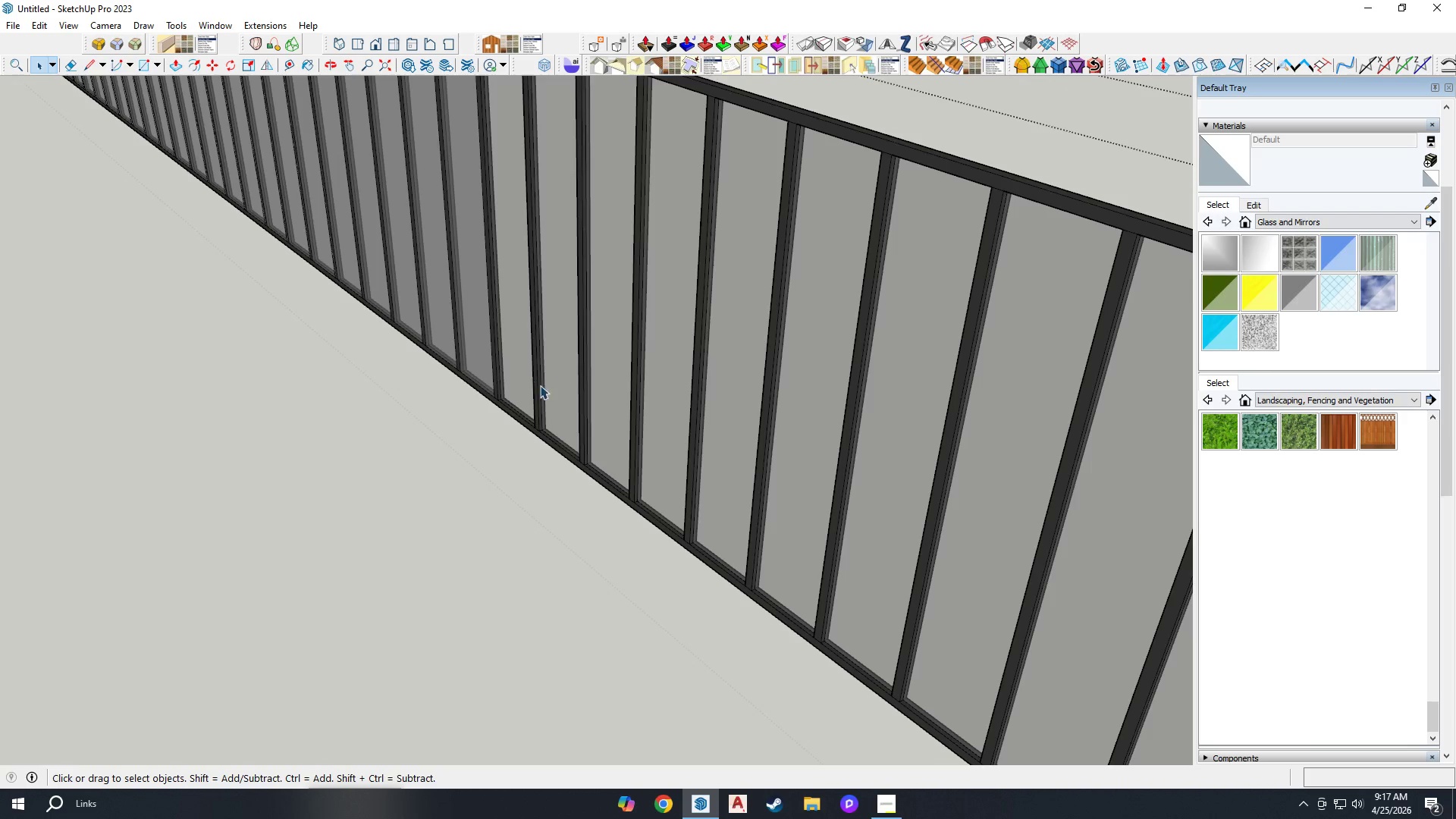 
left_click([891, 806])
 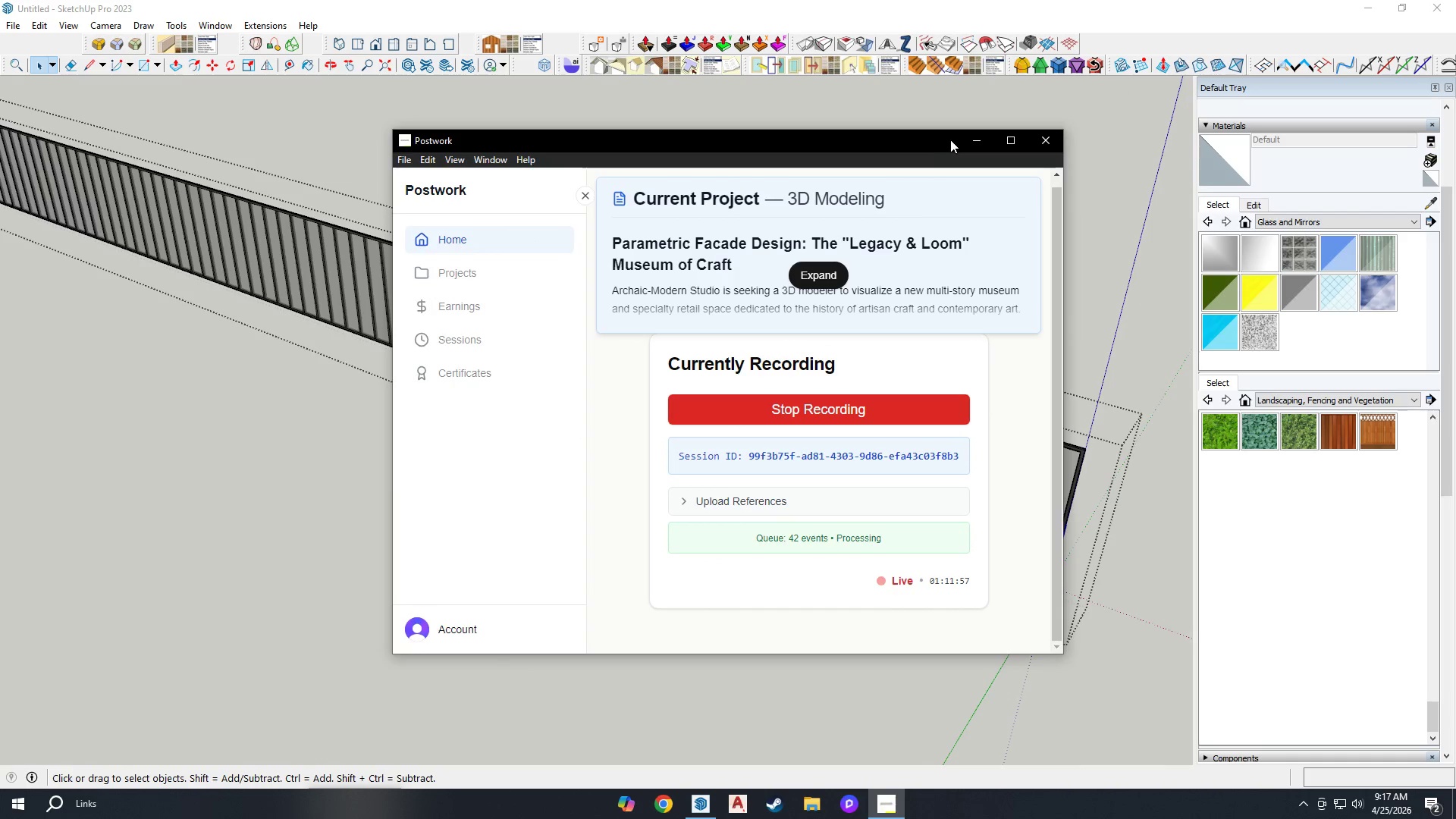 
scroll: coordinate [897, 619], scroll_direction: down, amount: 14.0